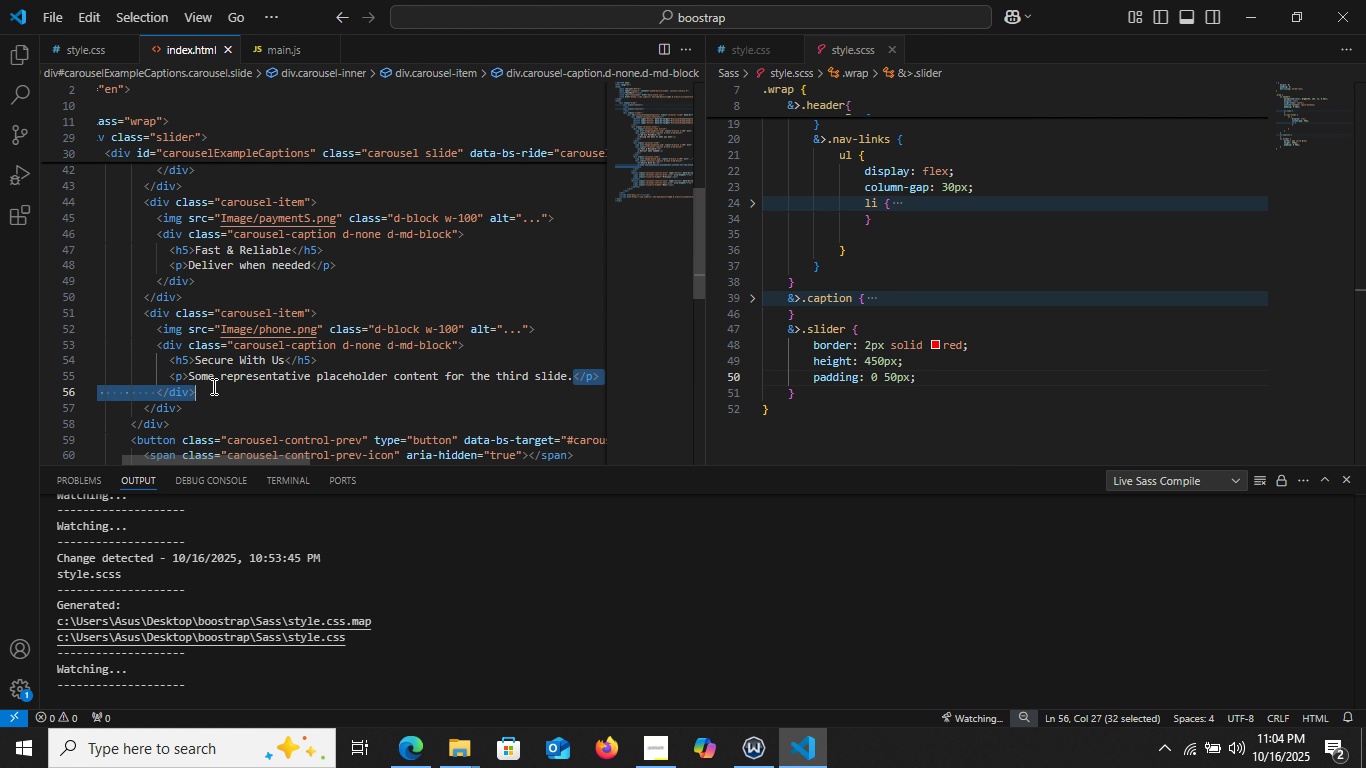 
left_click([187, 373])
 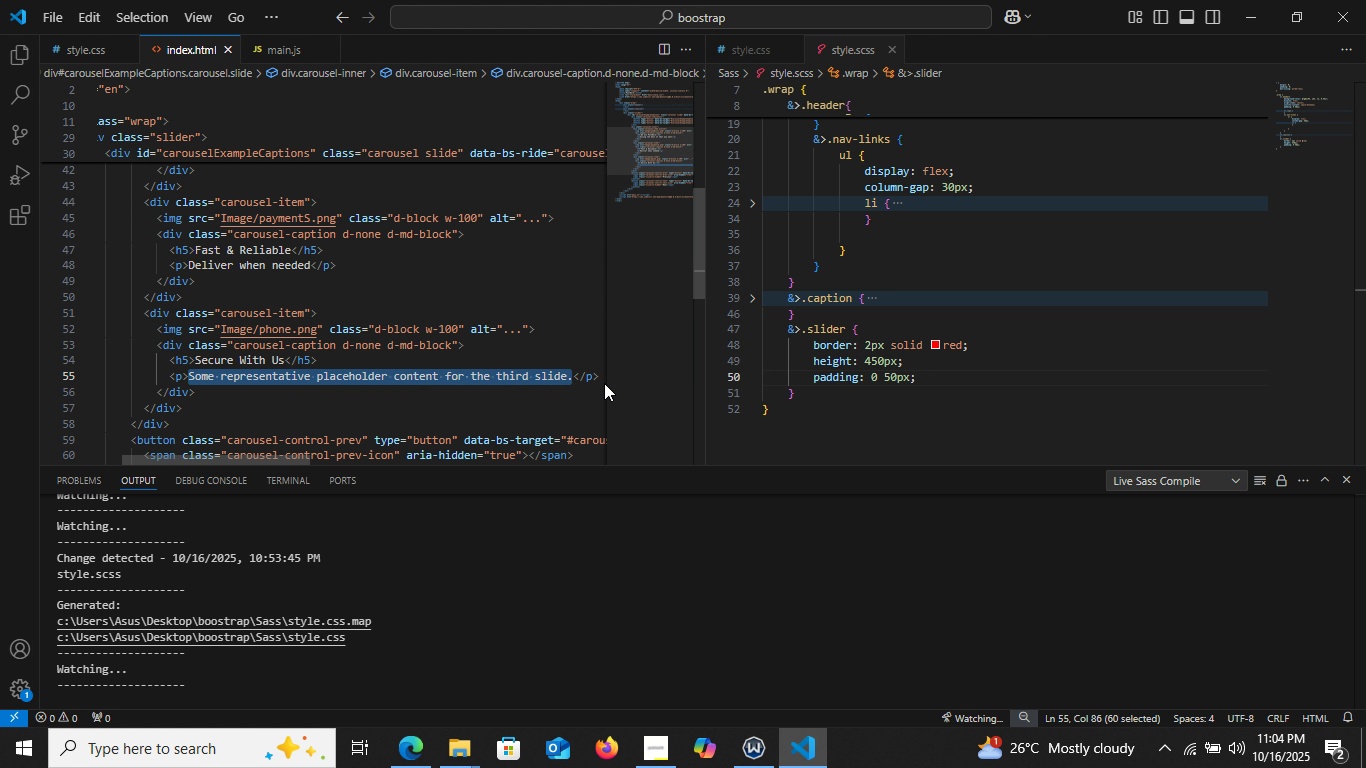 
key(Backspace)
 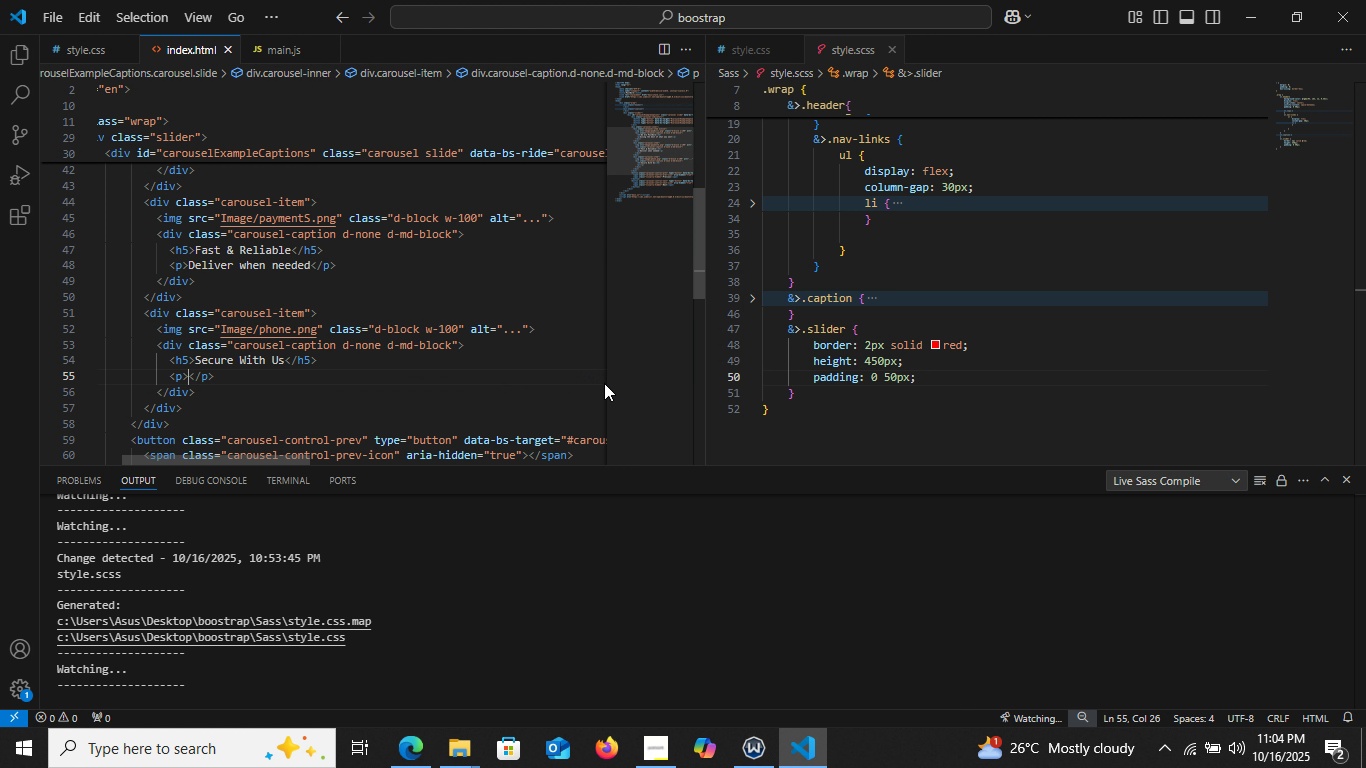 
type(Putting your thou)
key(Backspace)
key(Backspace)
key(Backspace)
key(Backspace)
type(Thought First)
 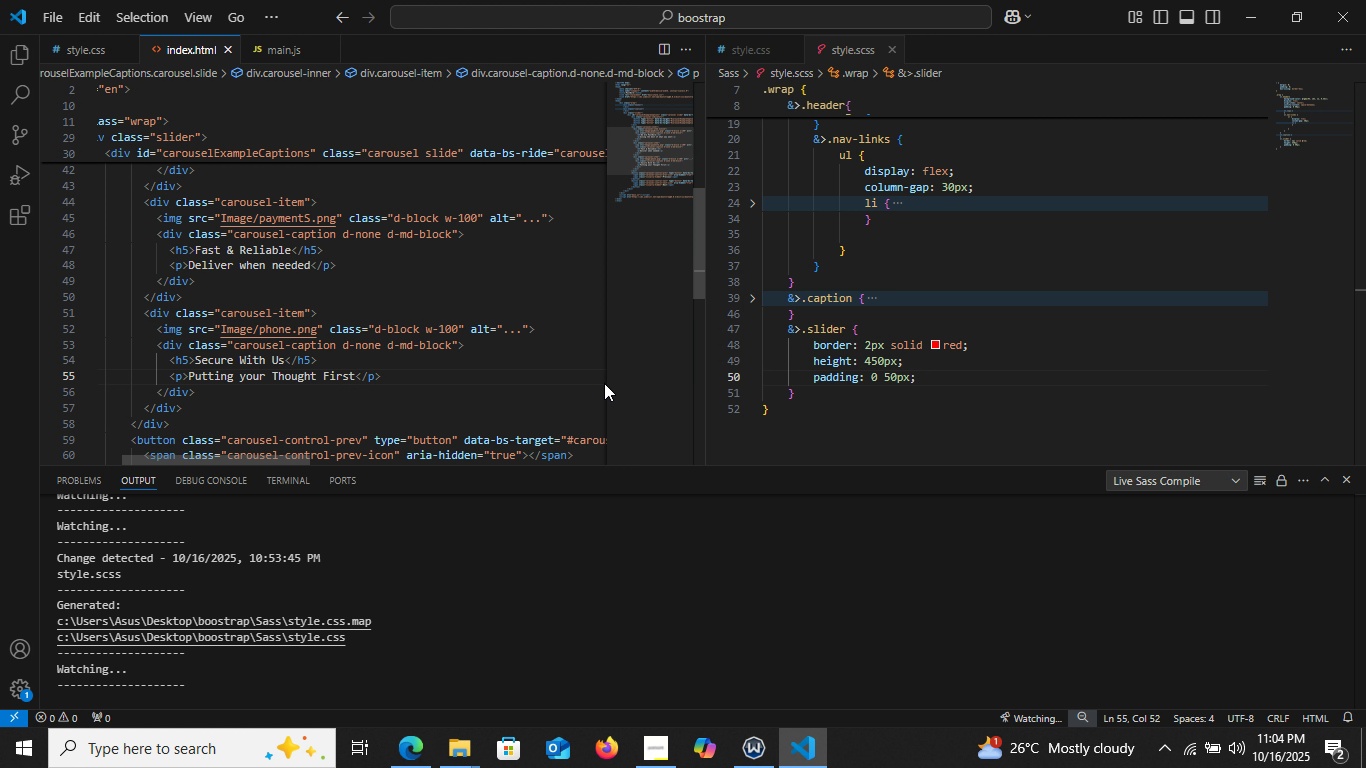 
hold_key(key=ShiftLeft, duration=1.5)
 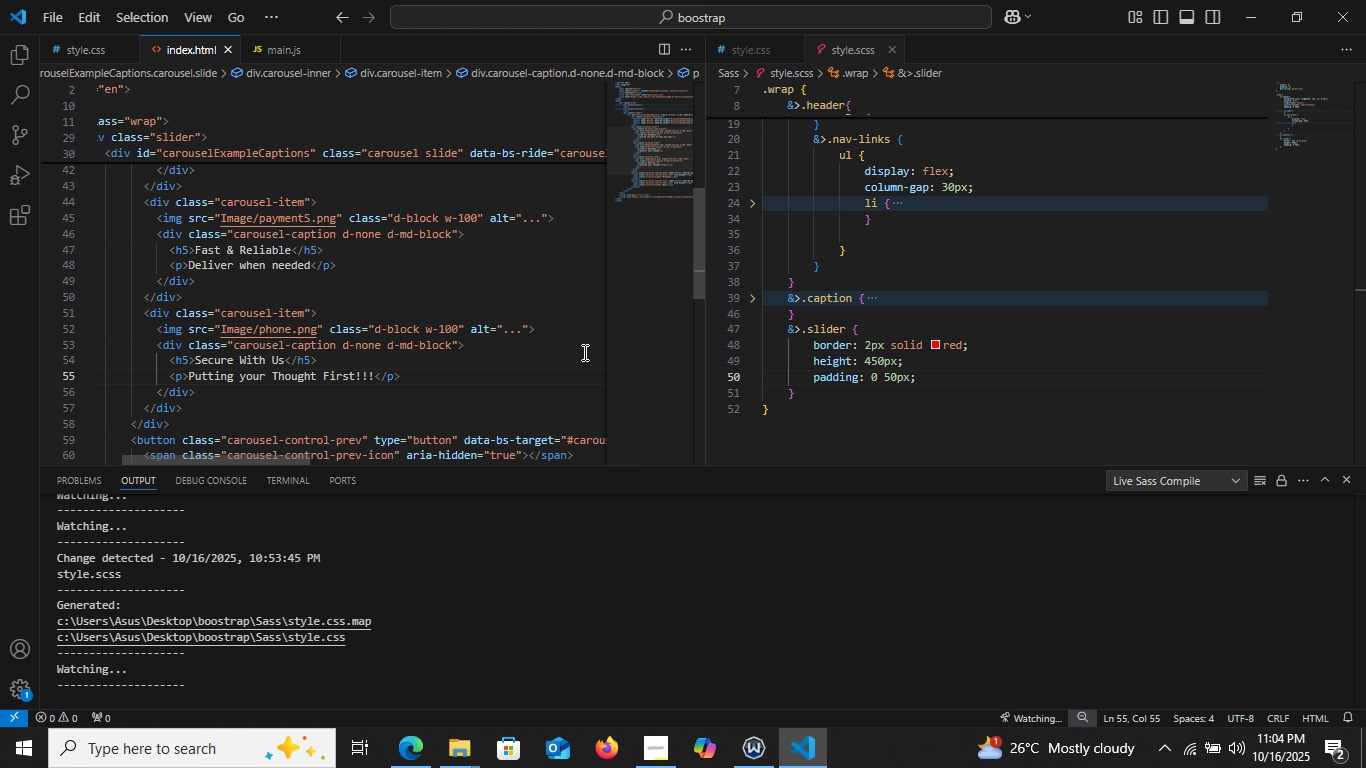 
type(!!!)
 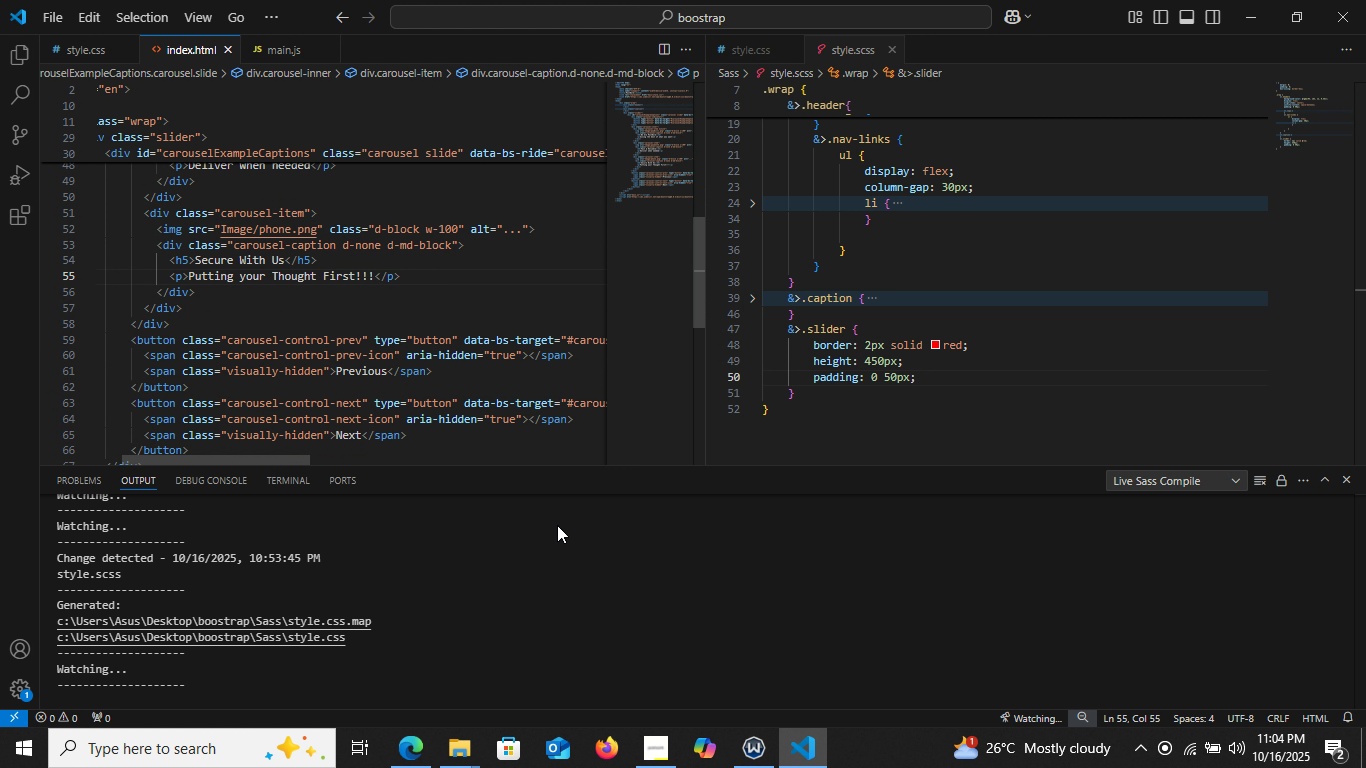 
scroll: coordinate [579, 411], scroll_direction: down, amount: 2.0
 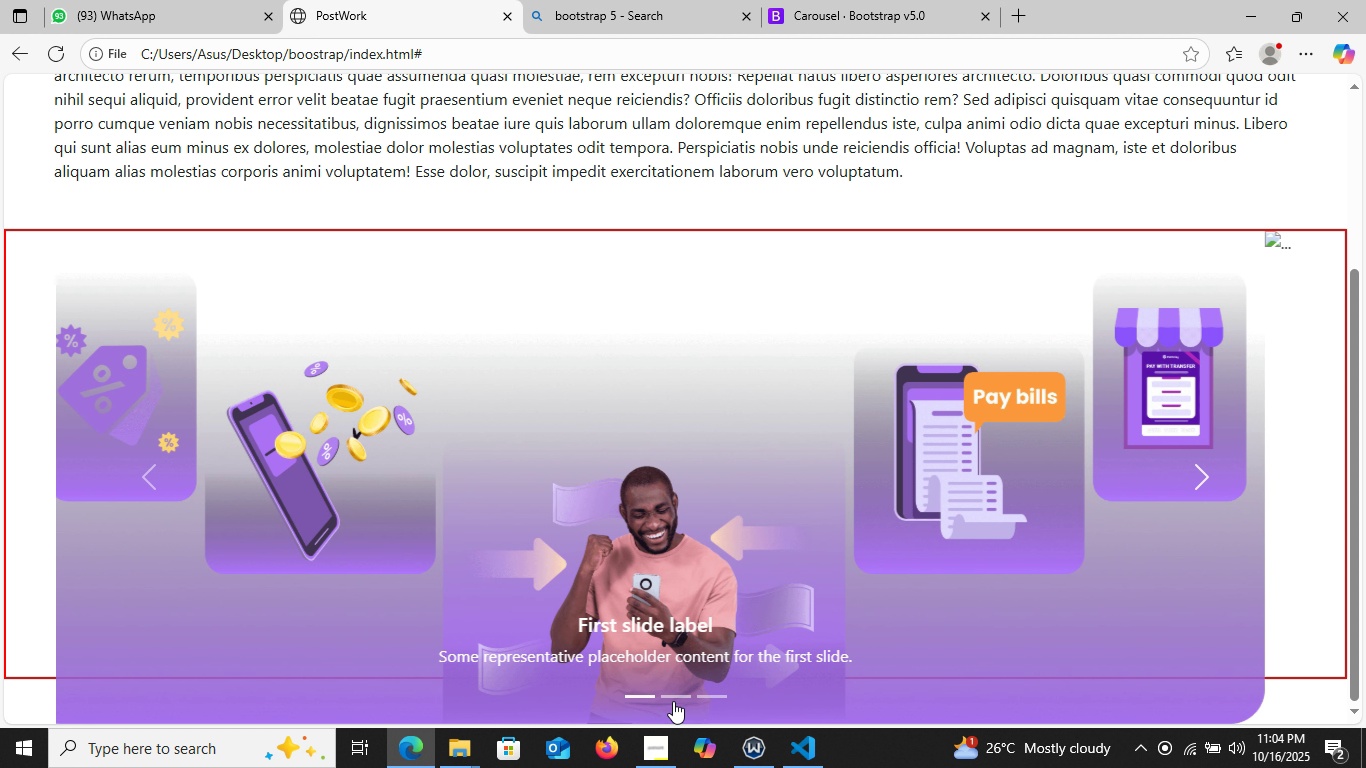 
left_click([407, 754])
 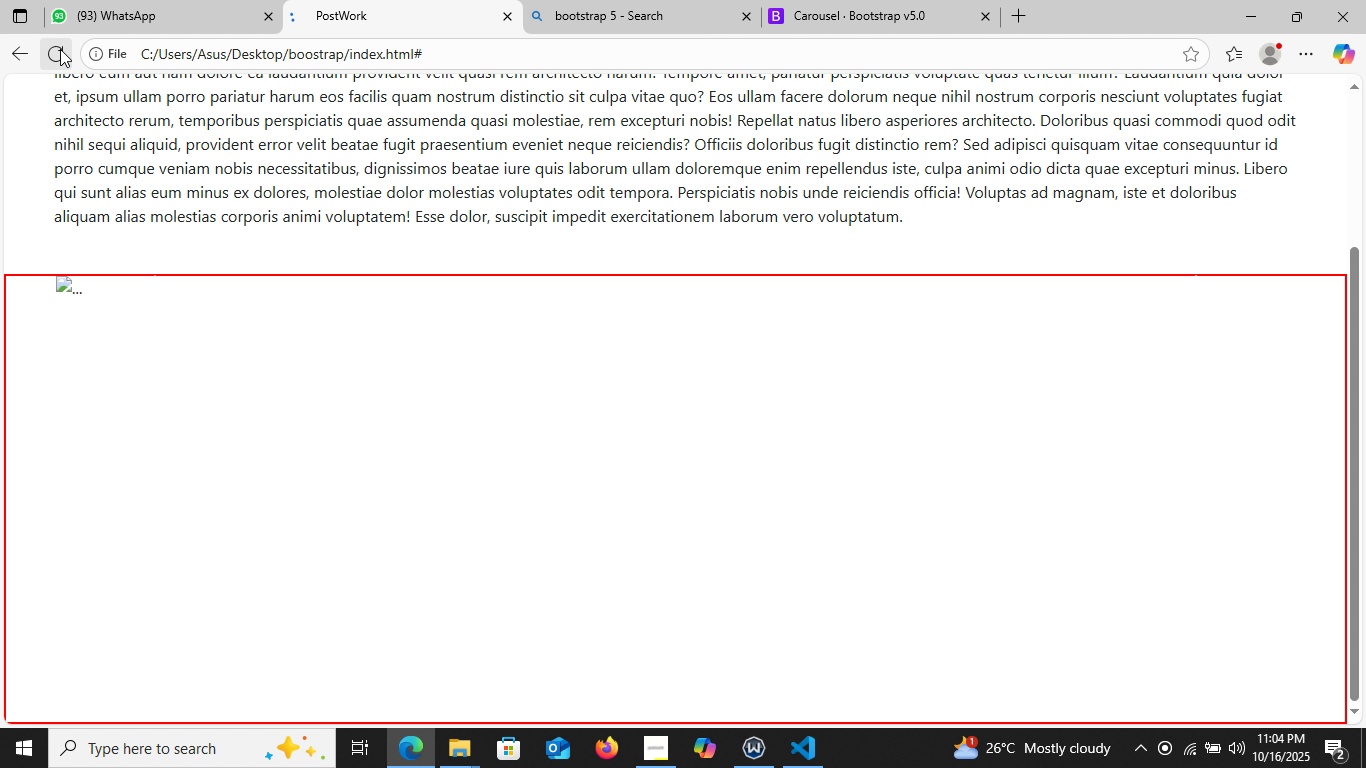 
left_click([60, 47])
 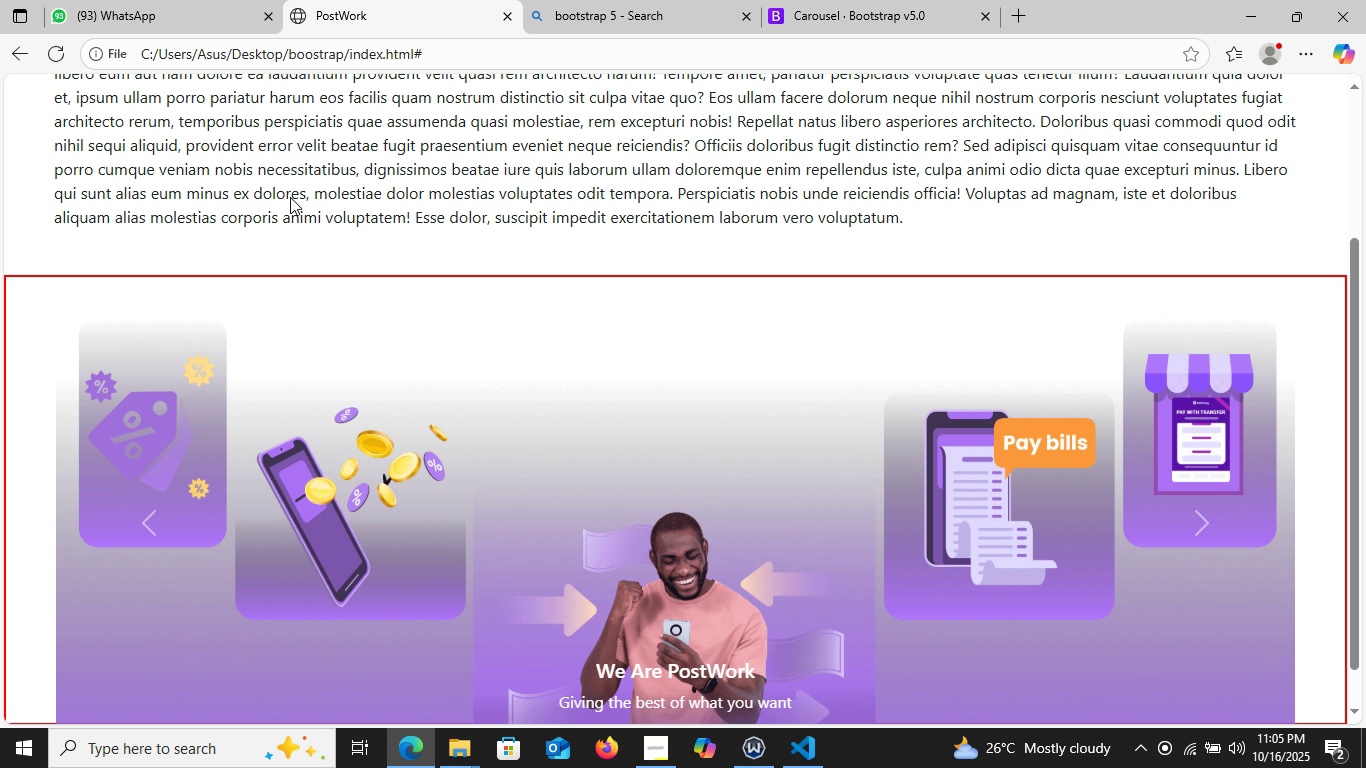 
wait(17.47)
 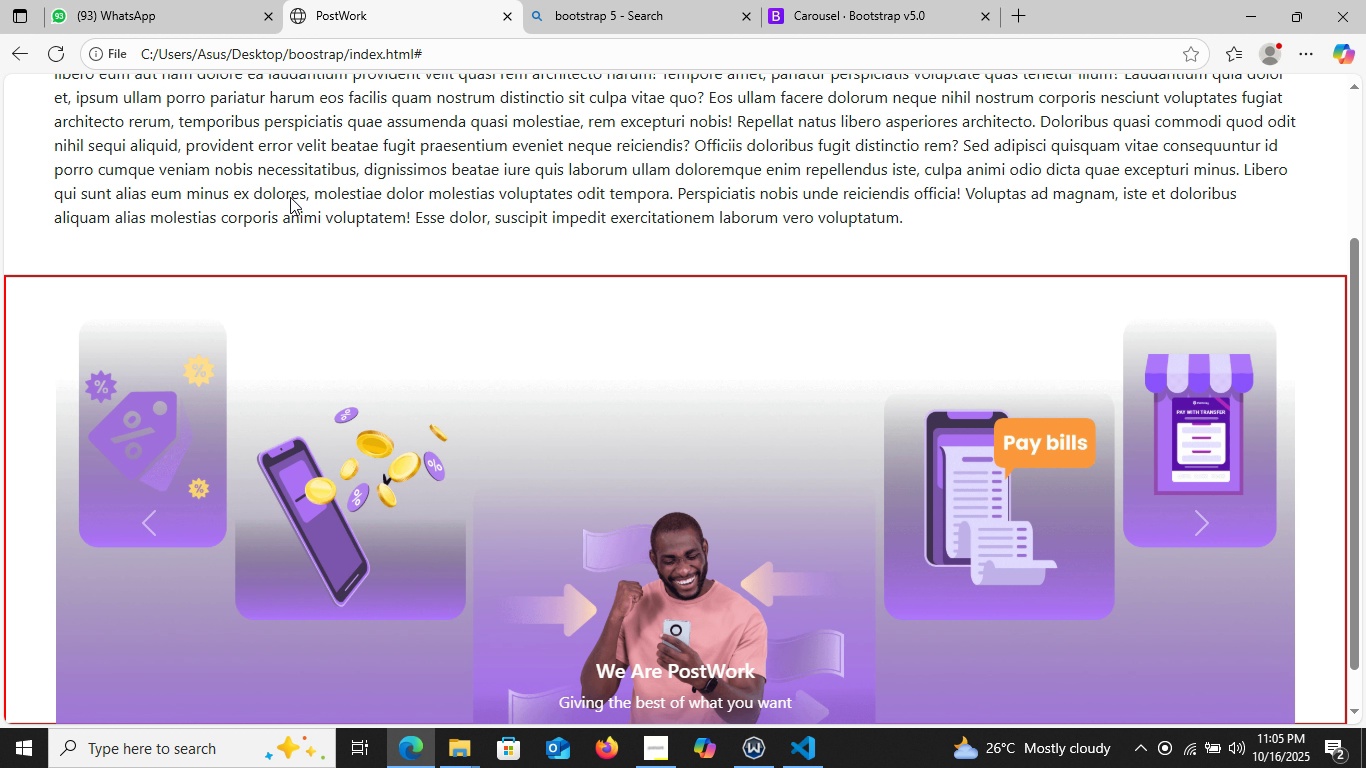 
scroll: coordinate [332, 131], scroll_direction: down, amount: 3.0
 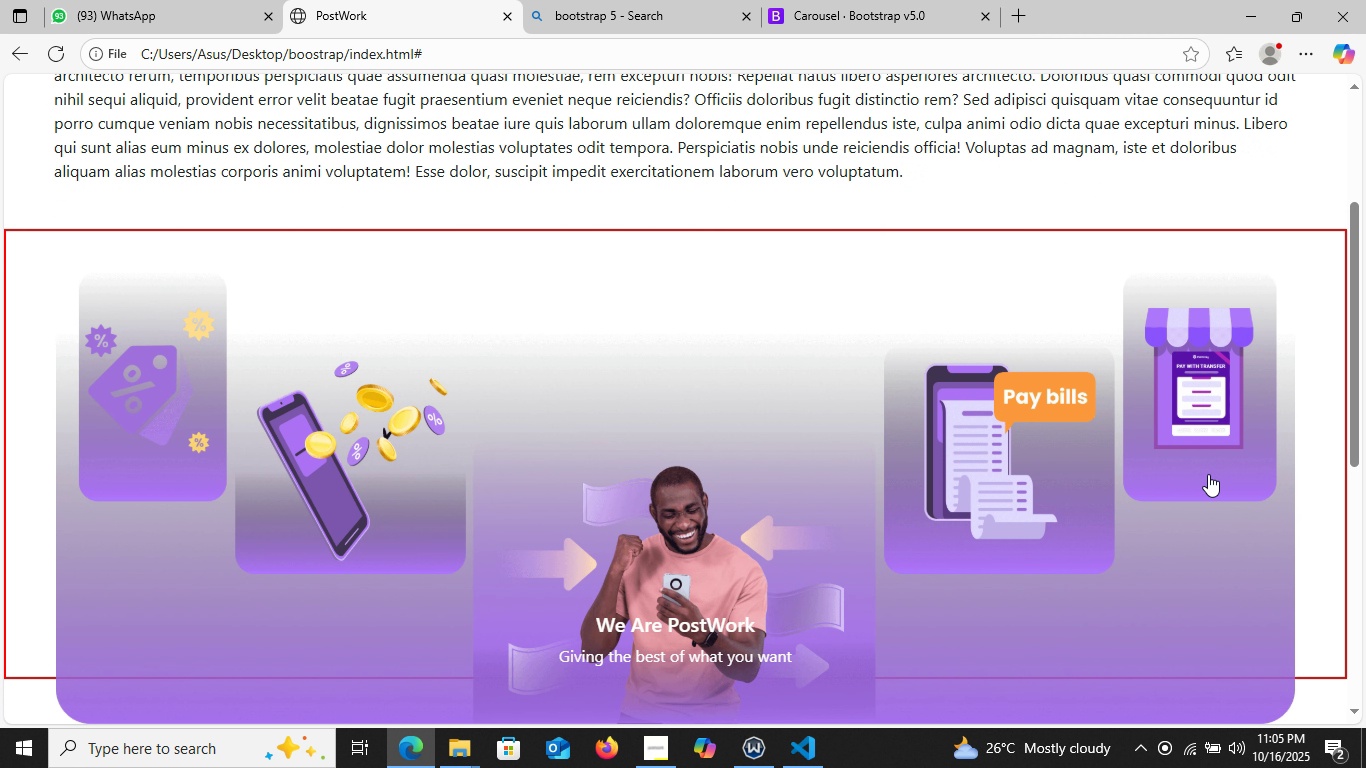 
left_click([1208, 474])
 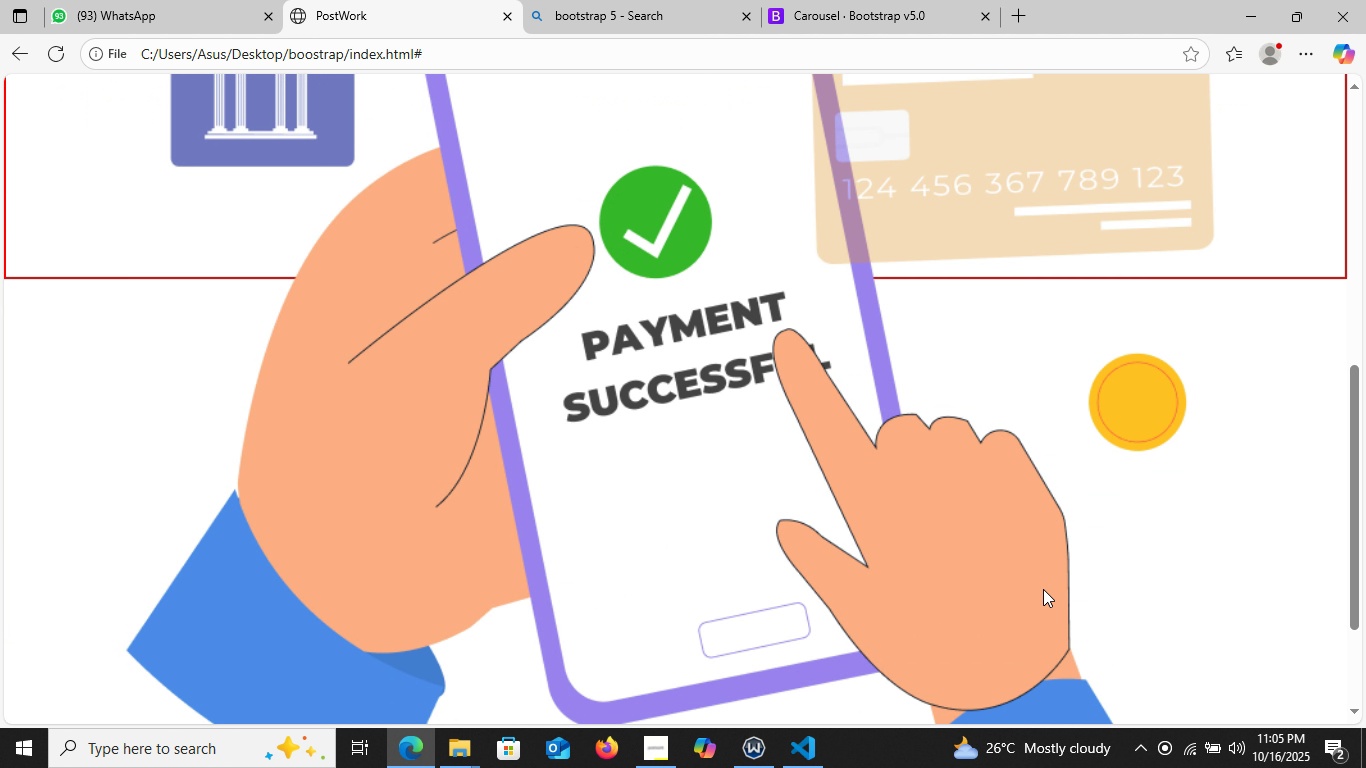 
scroll: coordinate [1051, 575], scroll_direction: down, amount: 15.0
 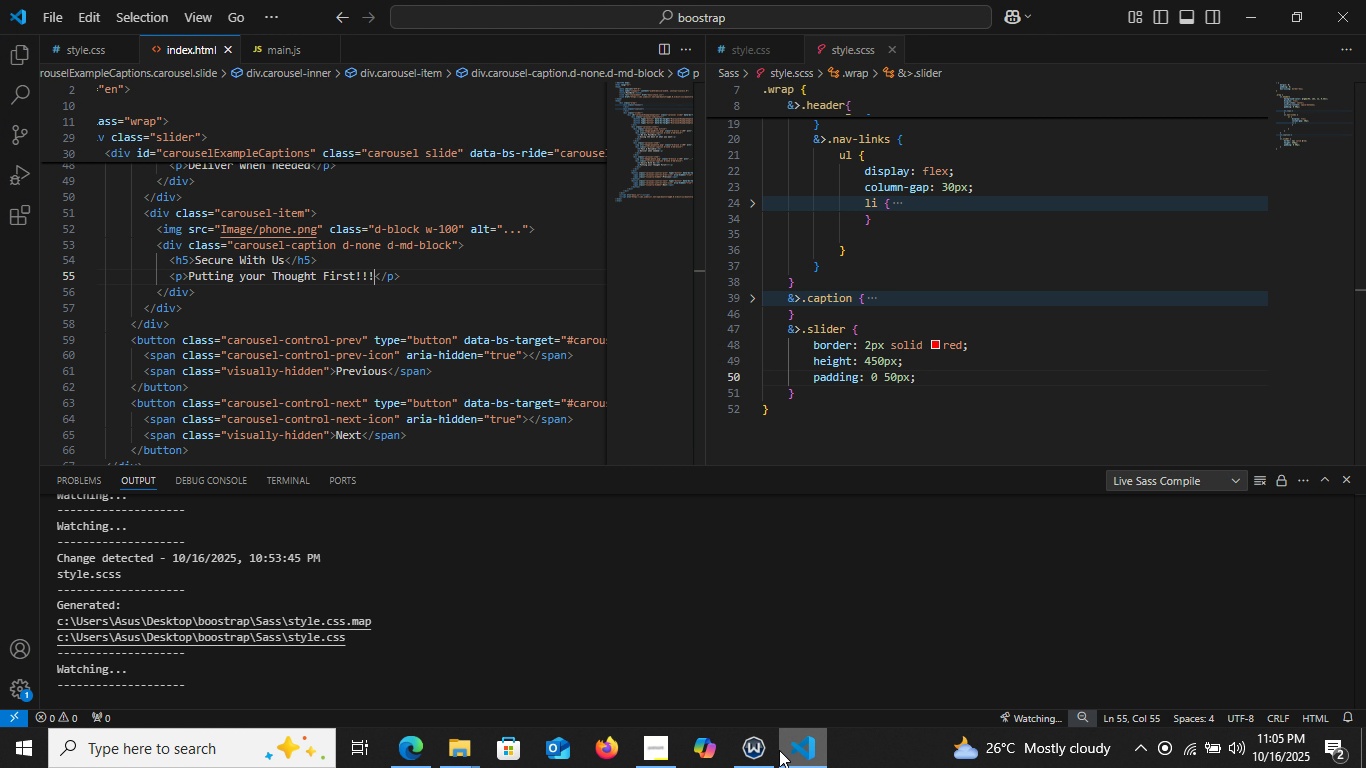 
left_click([807, 756])
 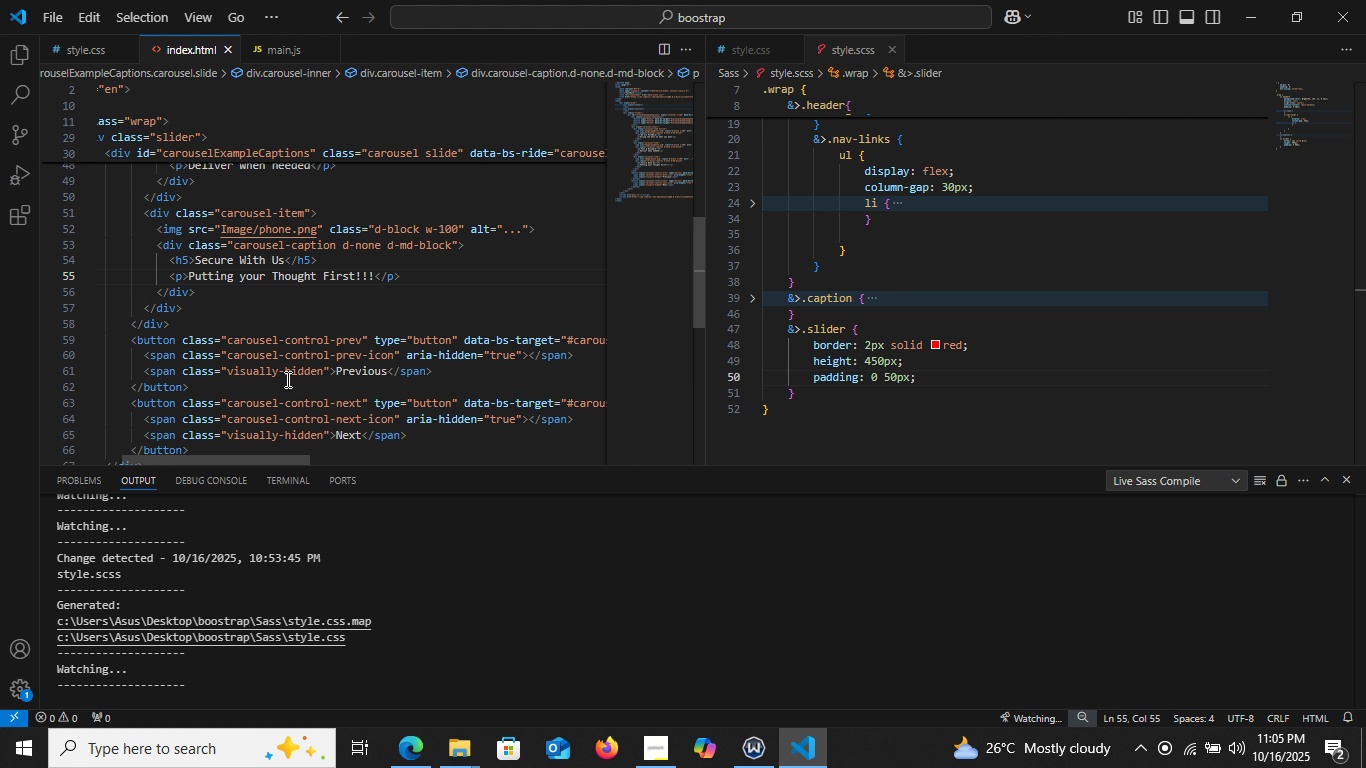 
scroll: coordinate [421, 357], scroll_direction: up, amount: 8.0
 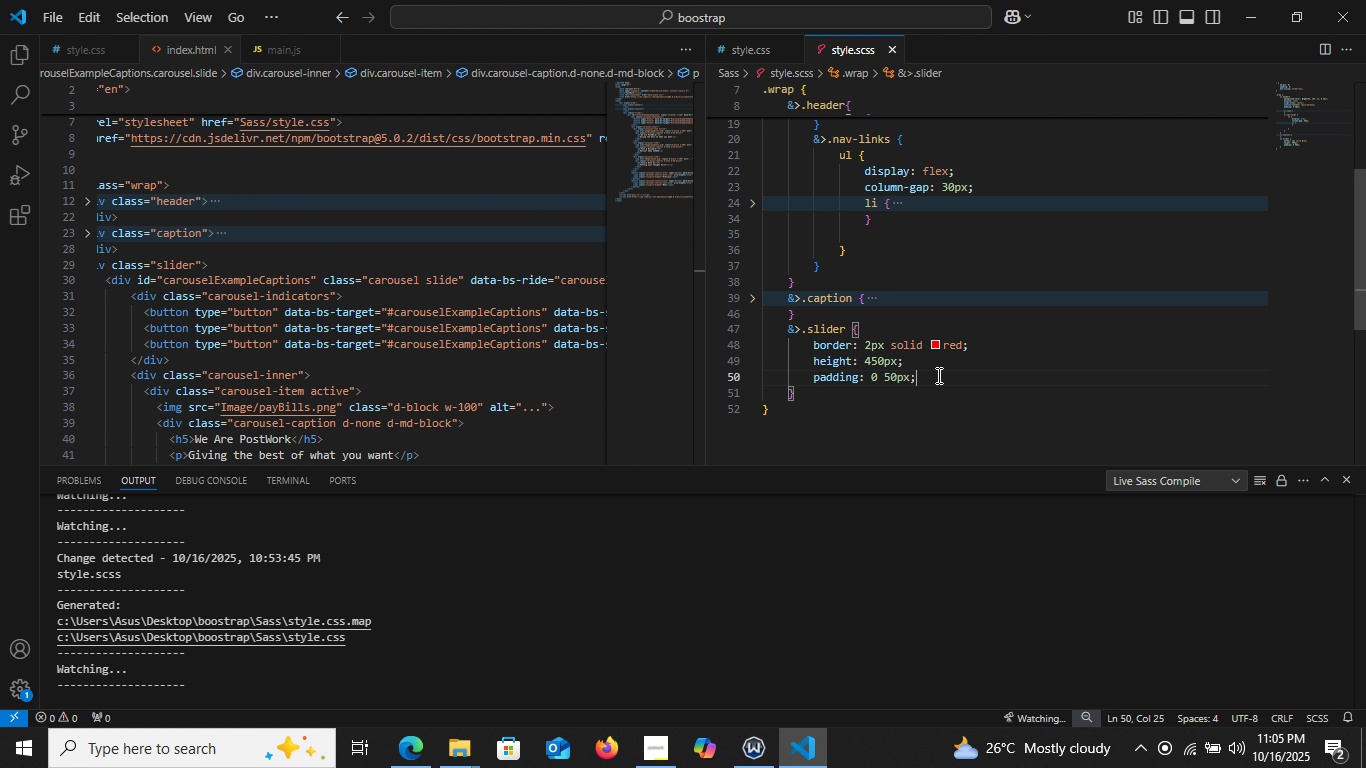 
left_click([937, 375])
 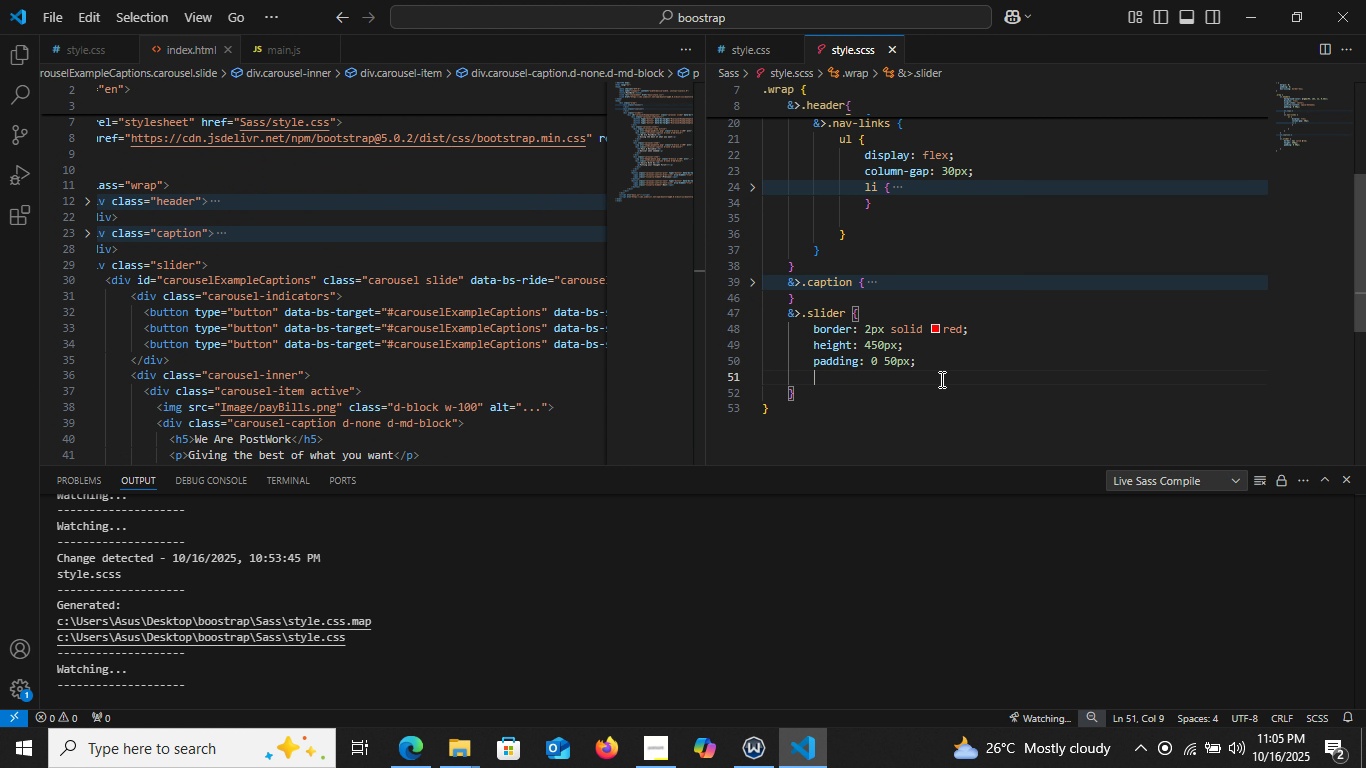 
key(Enter)
 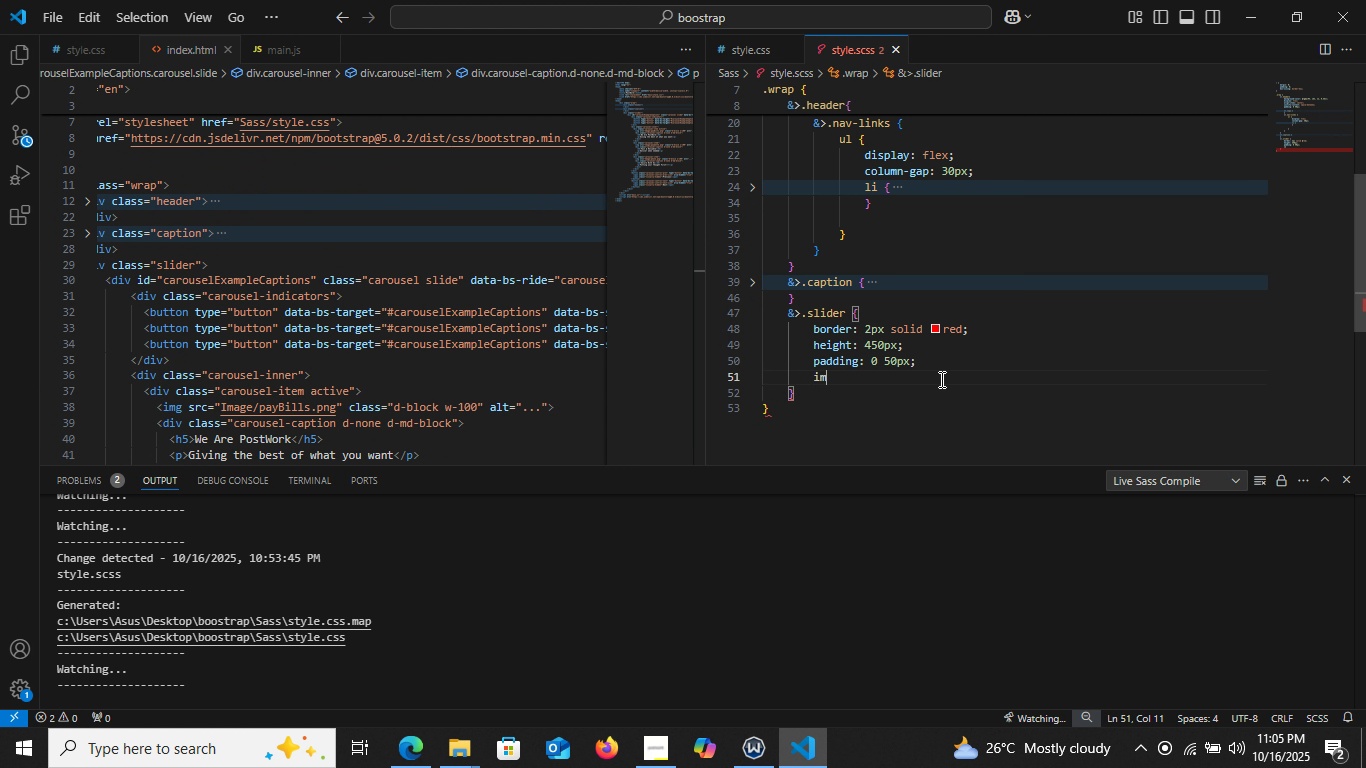 
type(img {)
 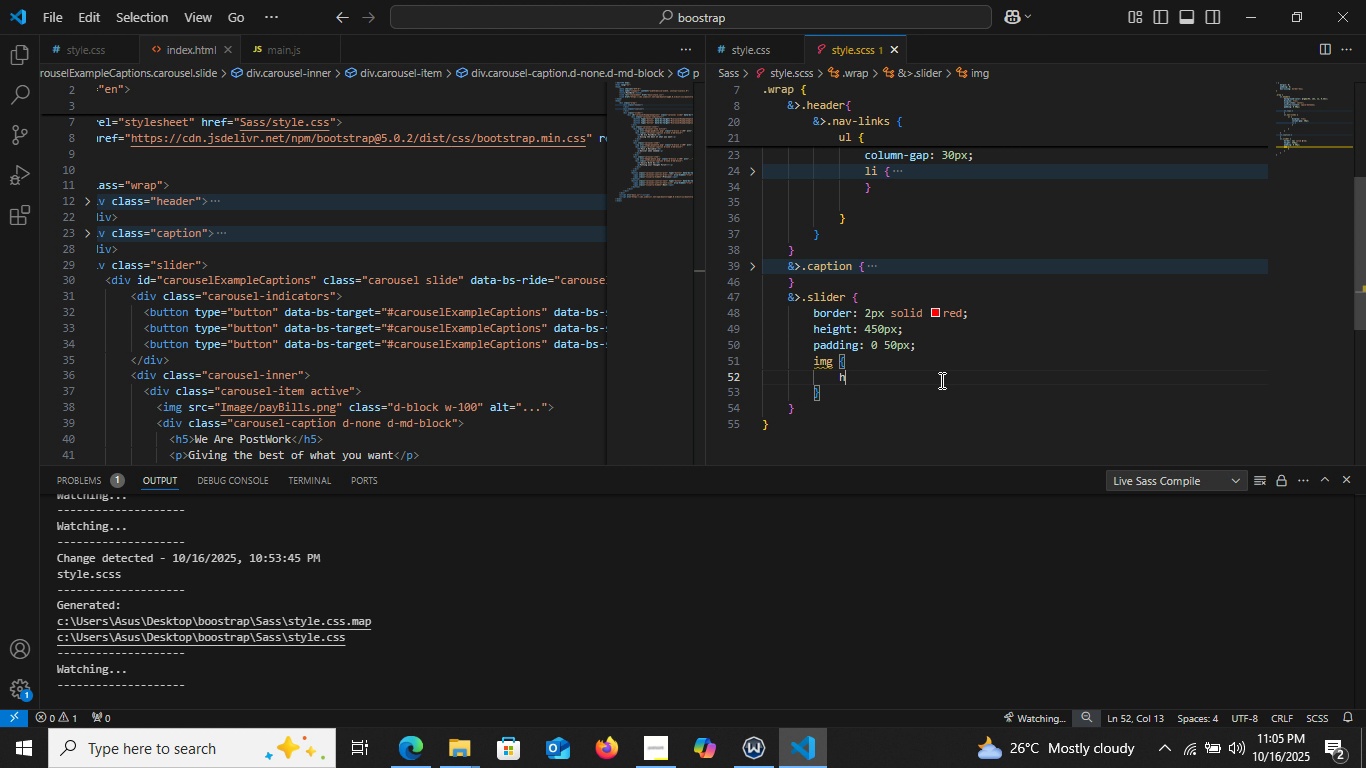 
key(Enter)
 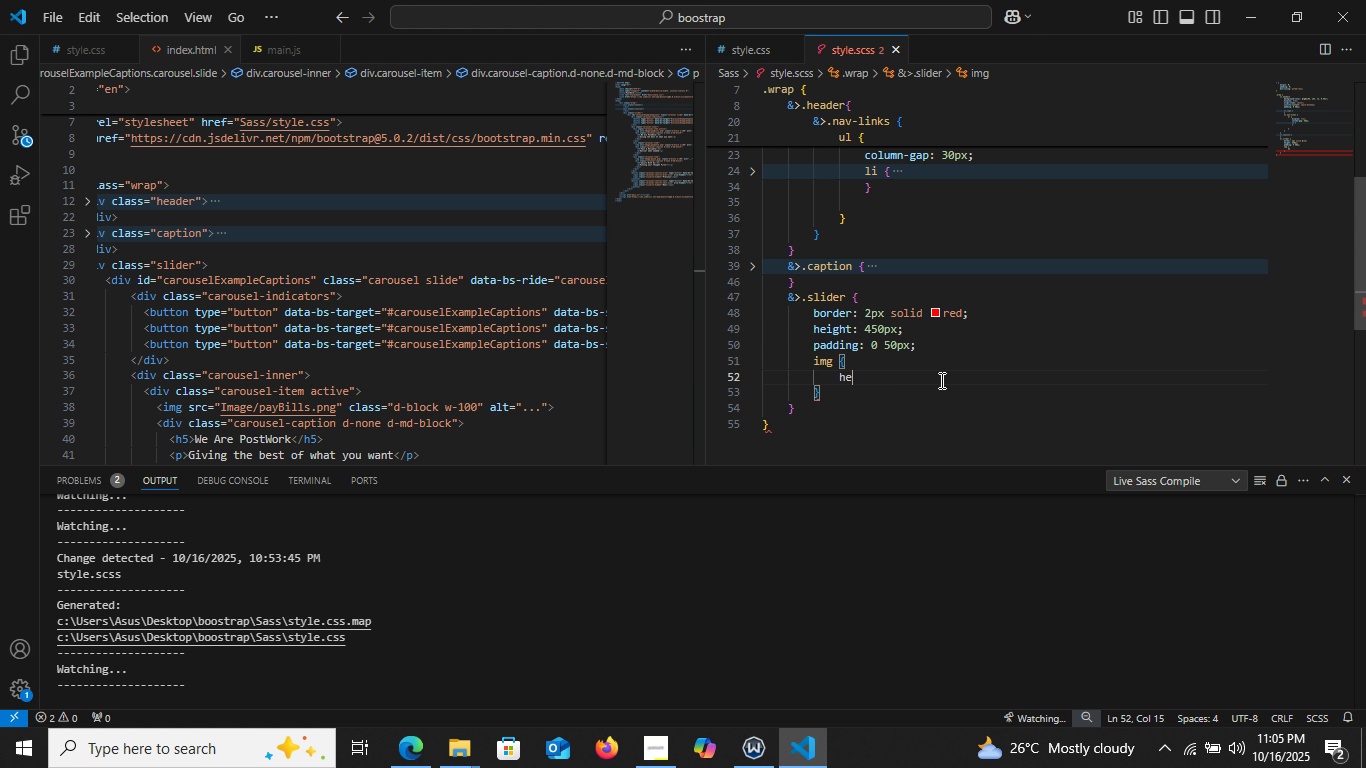 
type(he)
 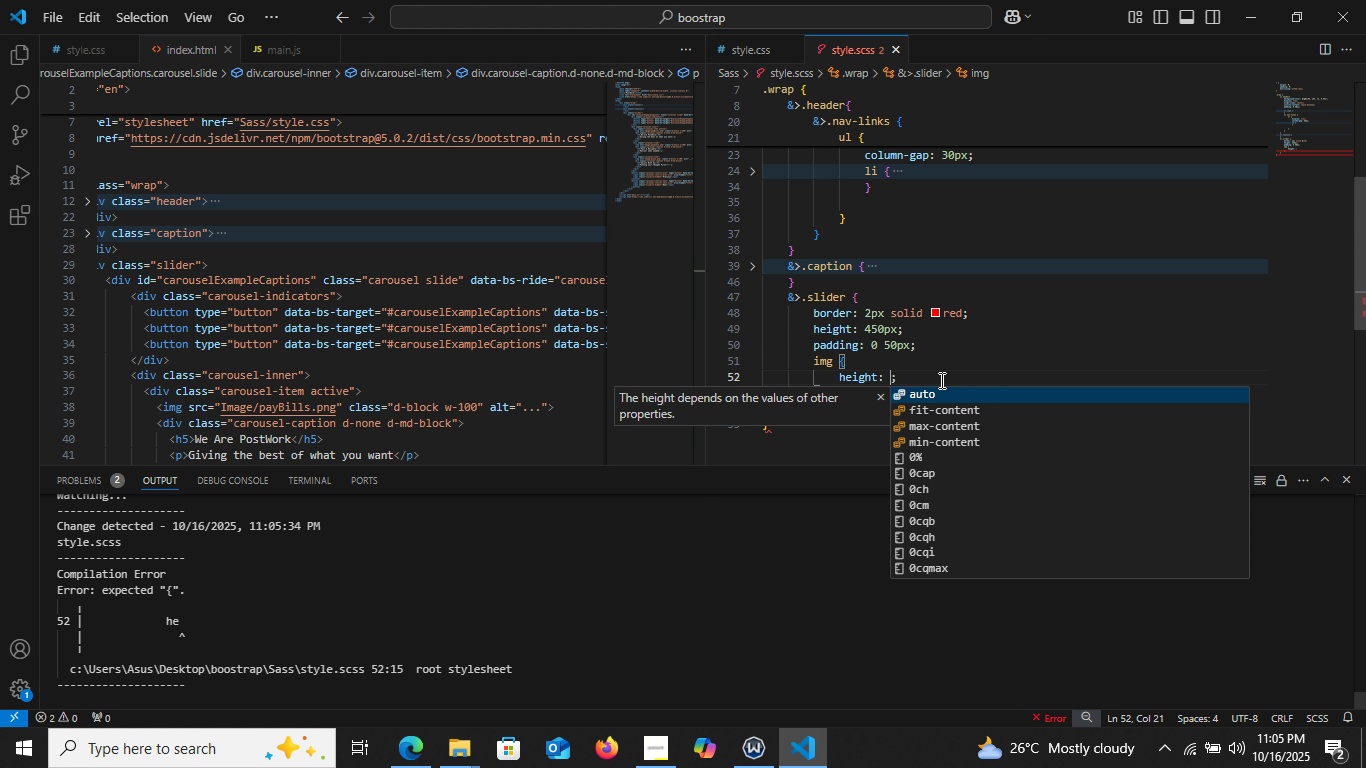 
key(Enter)
 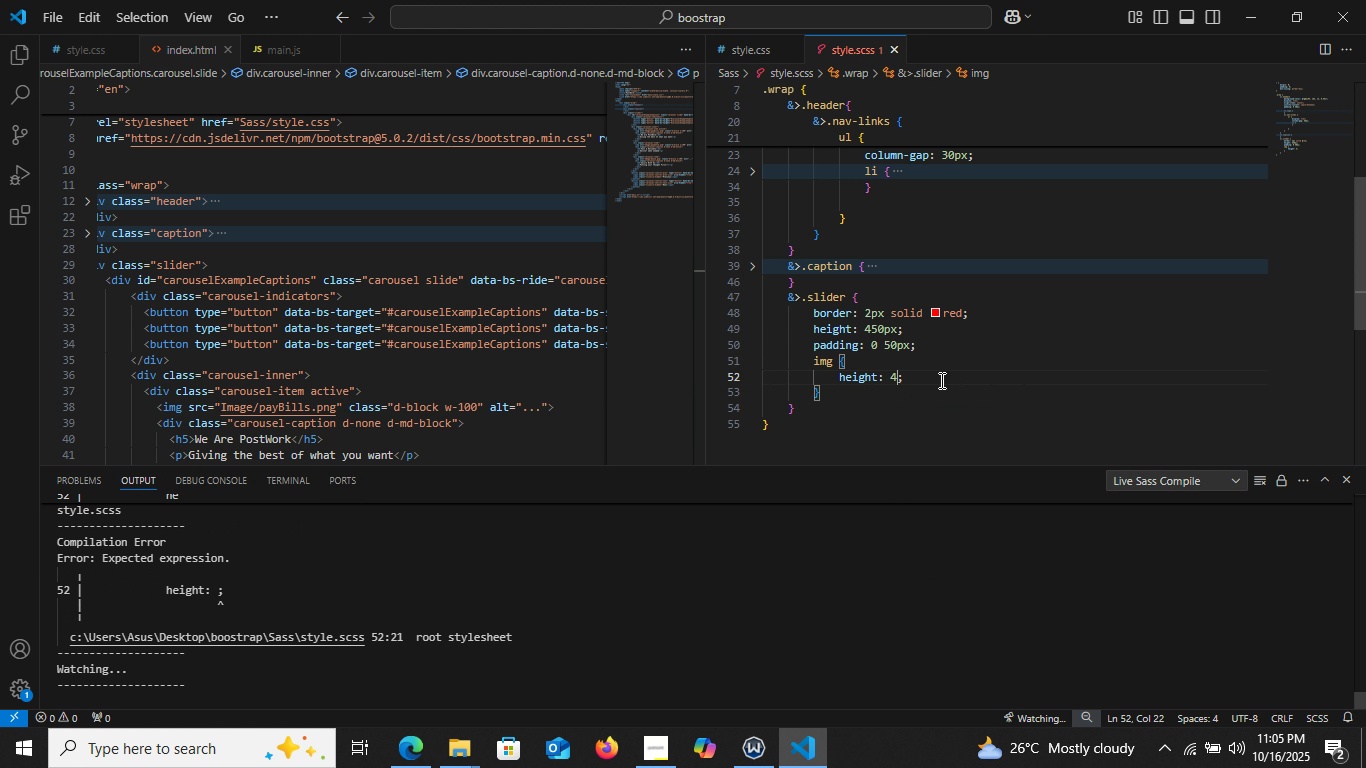 
type(450px)
 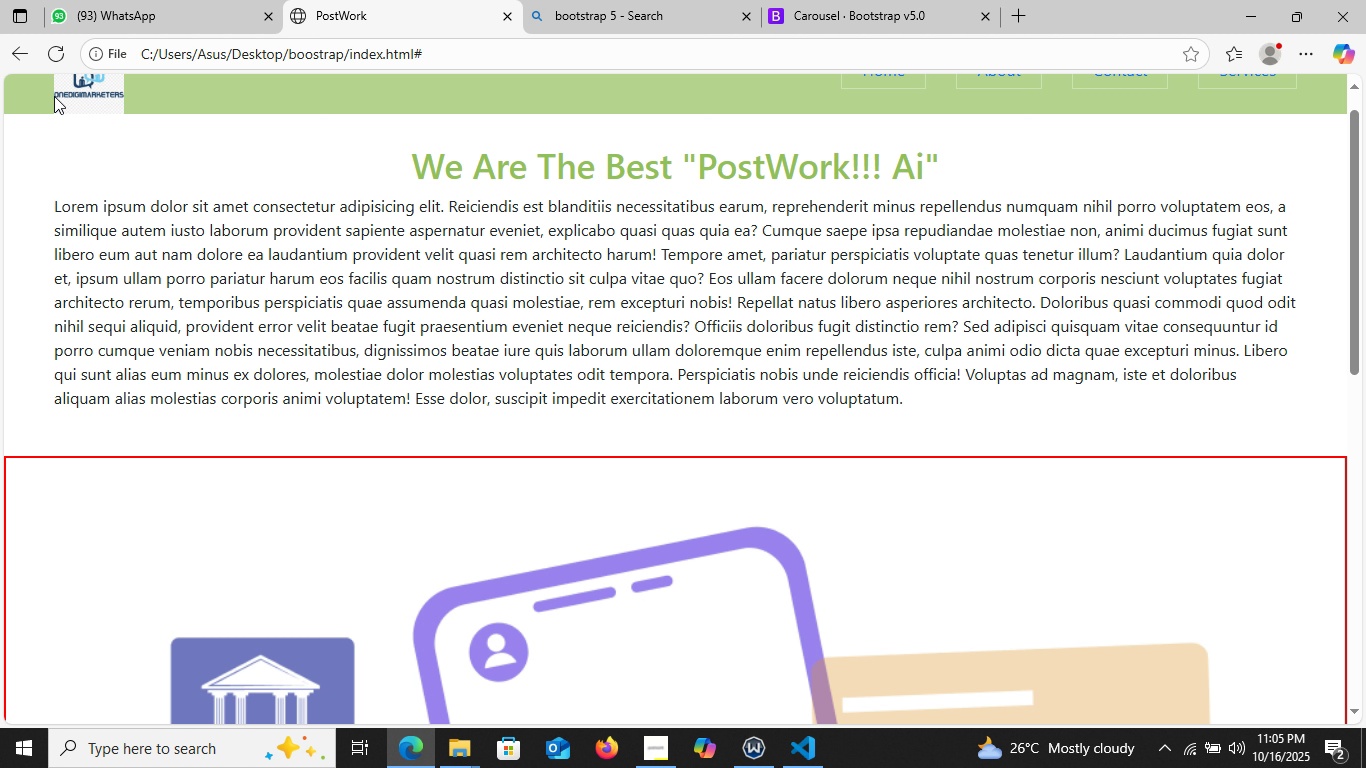 
left_click([402, 757])
 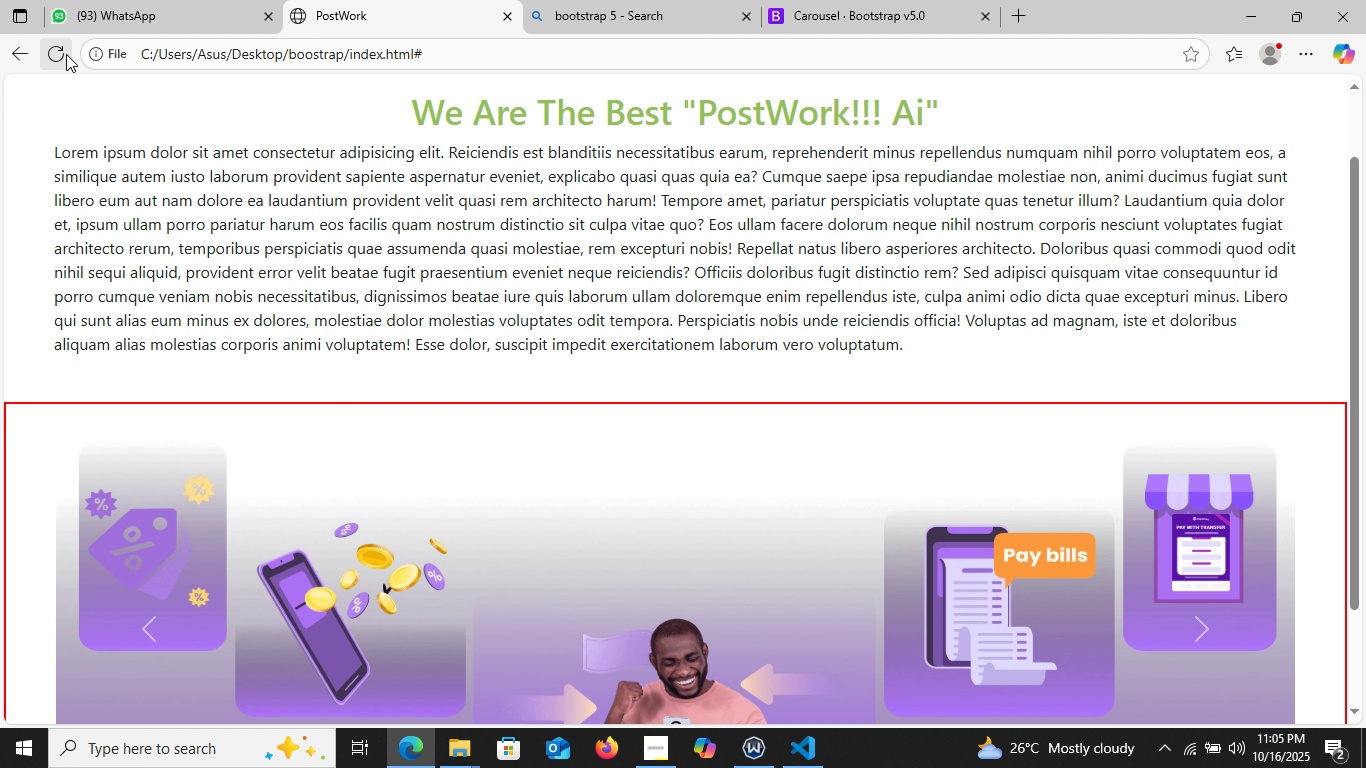 
left_click([66, 52])
 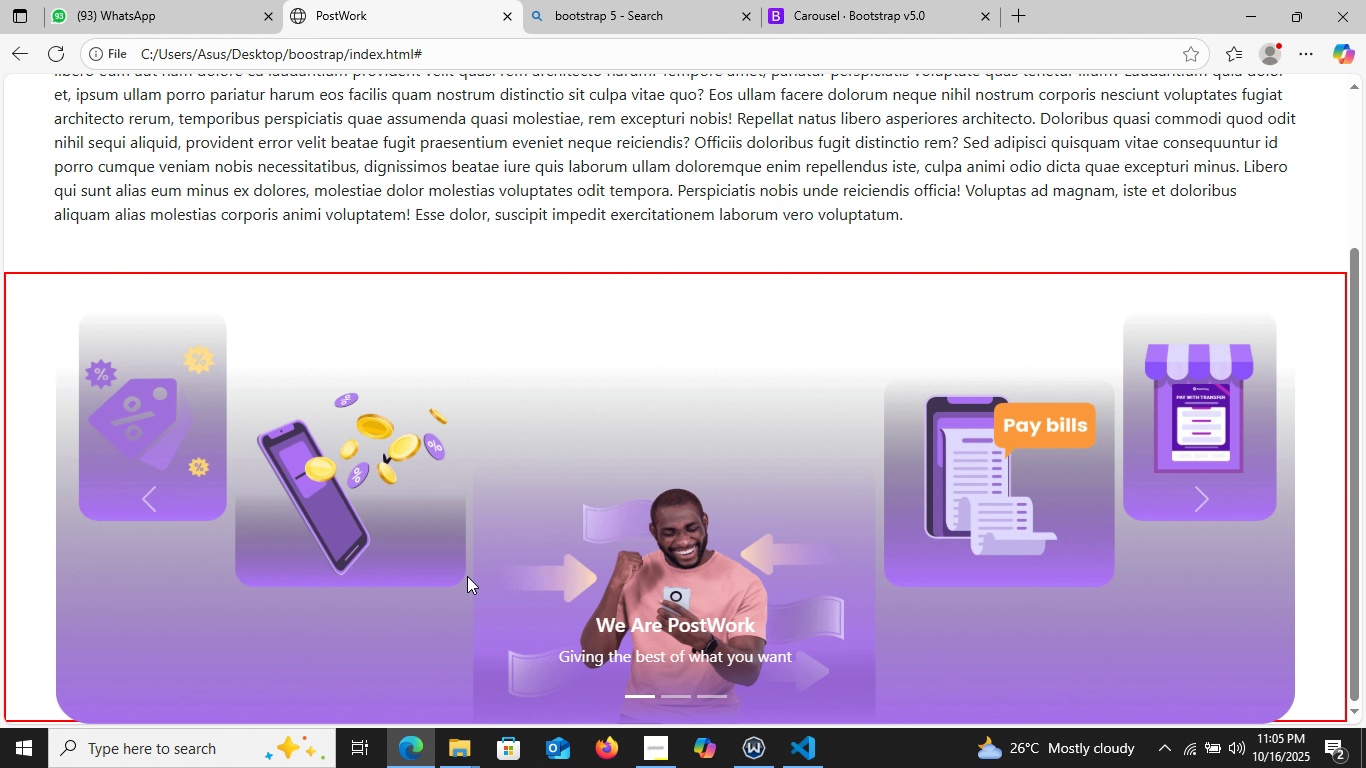 
scroll: coordinate [467, 567], scroll_direction: up, amount: 2.0
 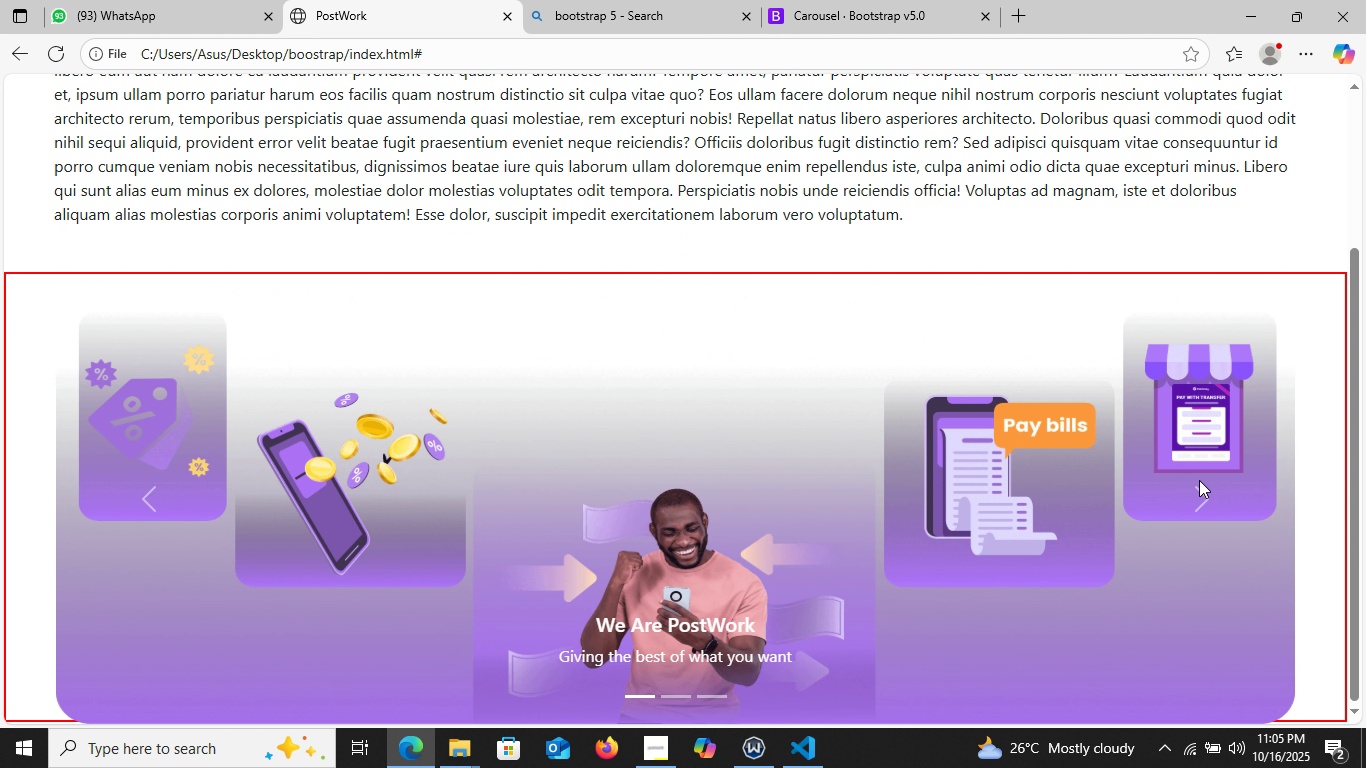 
scroll: coordinate [468, 579], scroll_direction: down, amount: 13.0
 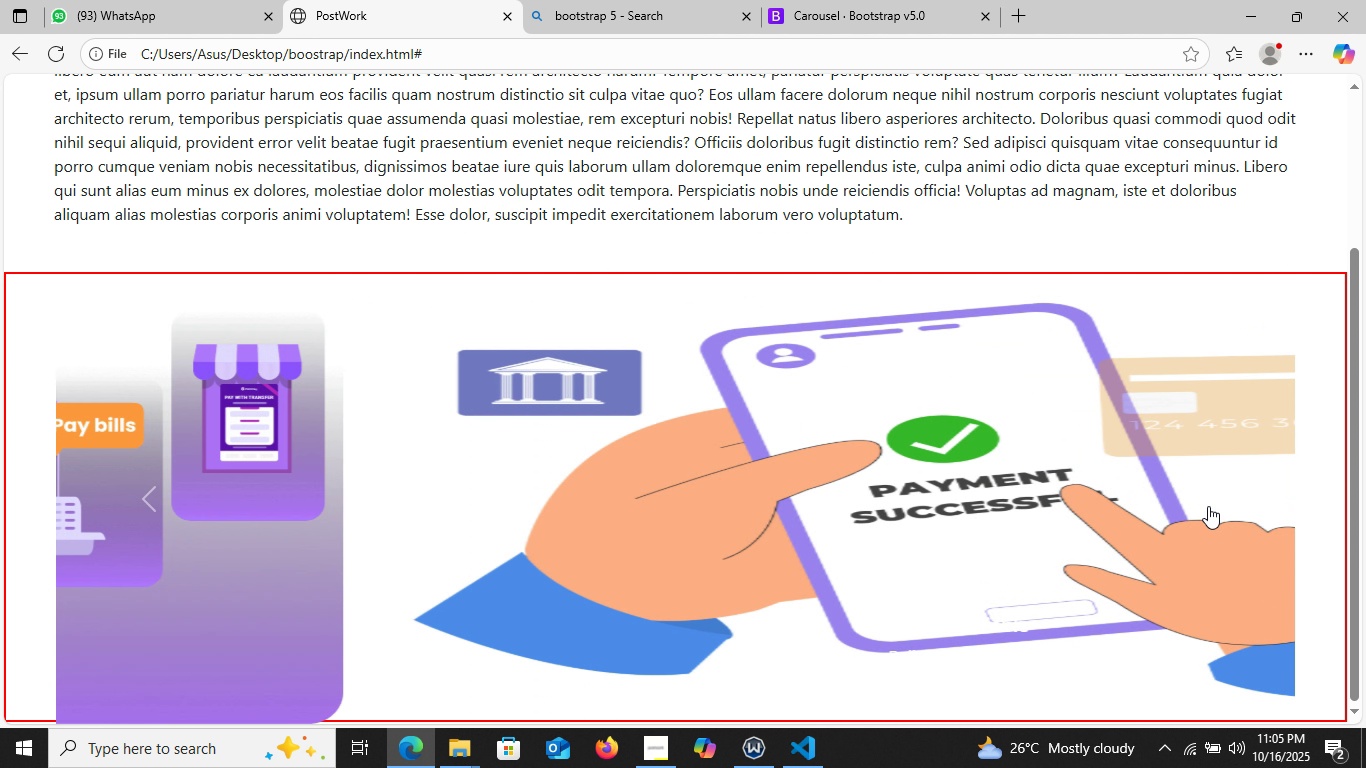 
left_click([1209, 507])
 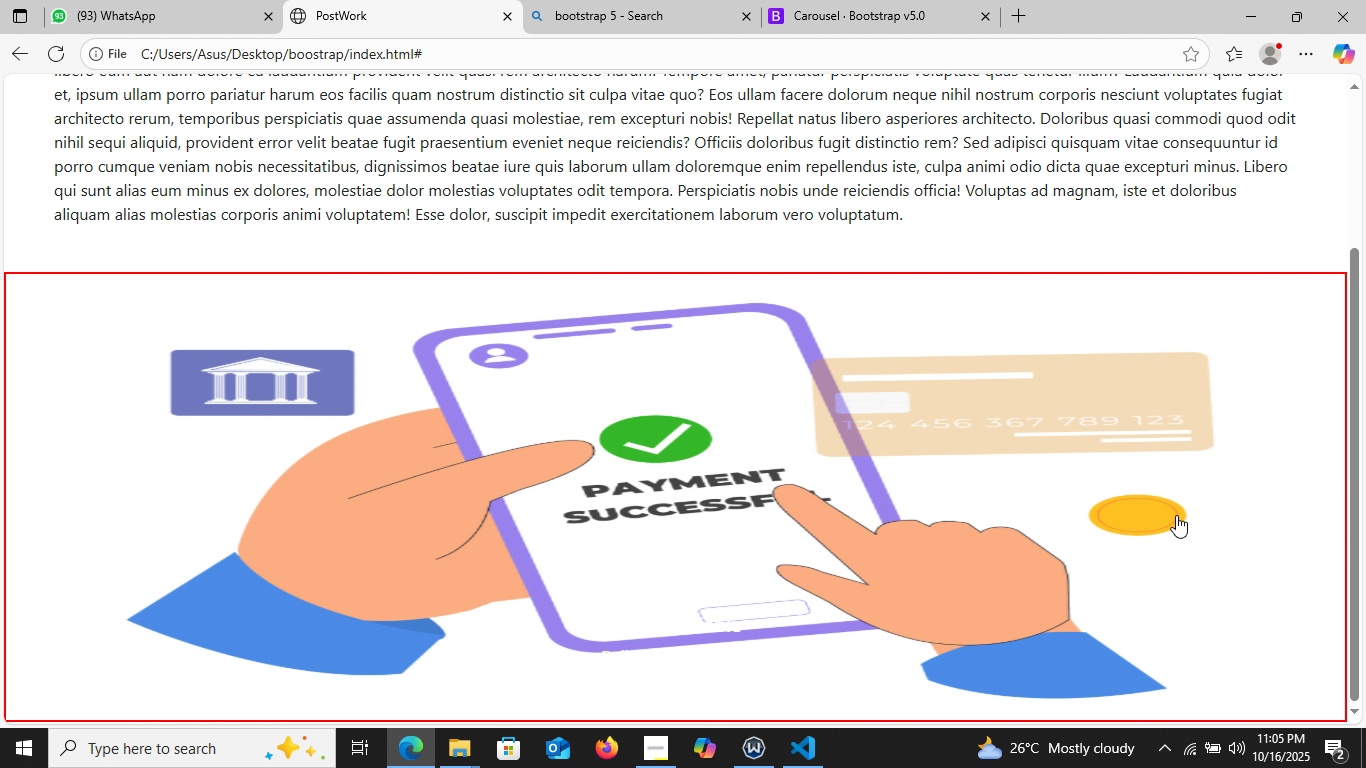 
scroll: coordinate [1130, 538], scroll_direction: down, amount: 12.0
 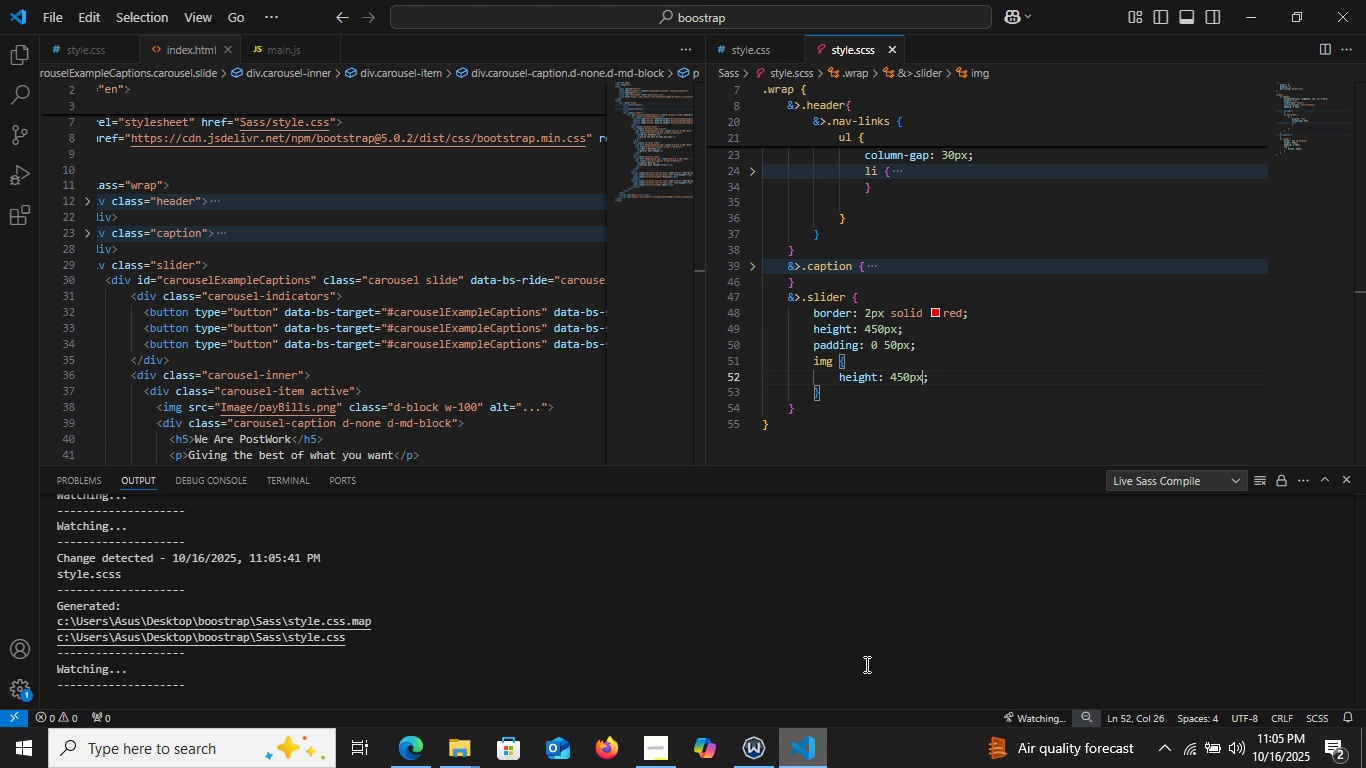 
left_click([805, 753])
 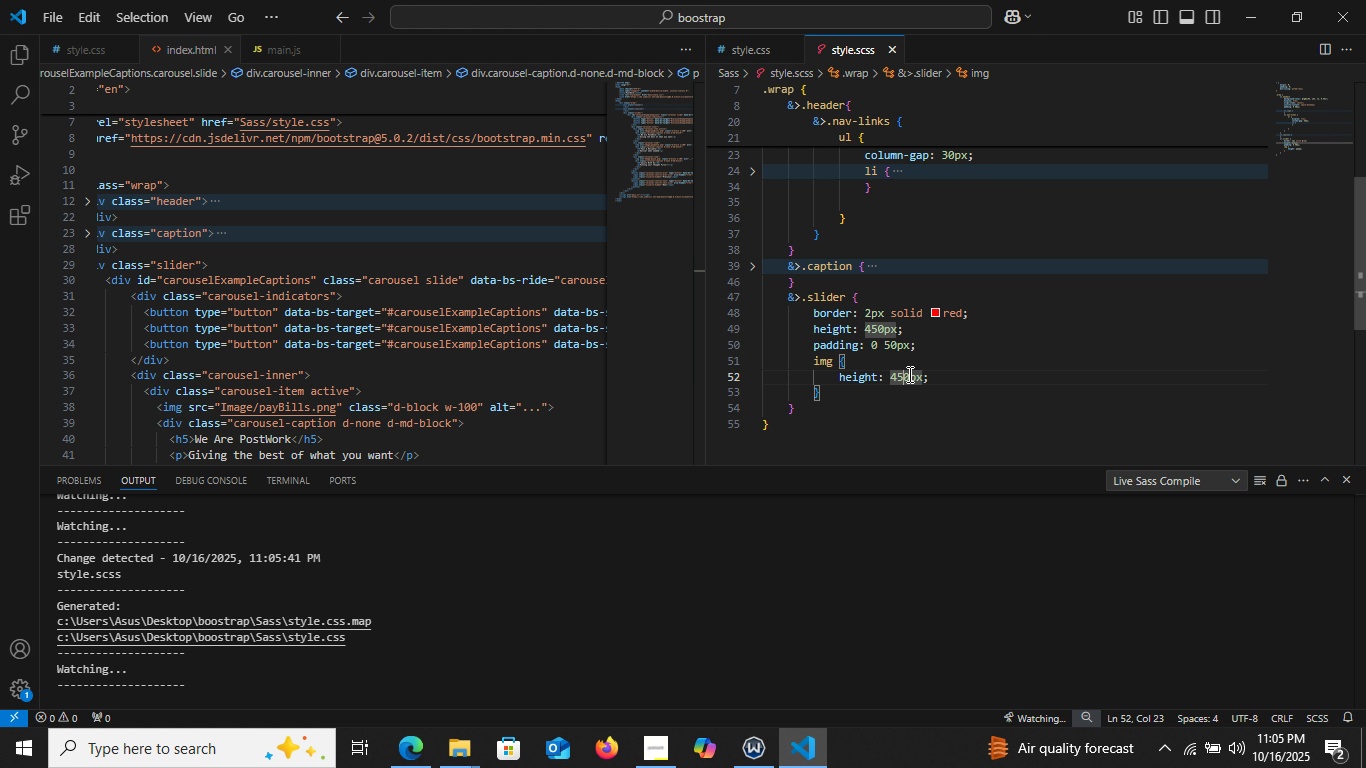 
left_click([903, 374])
 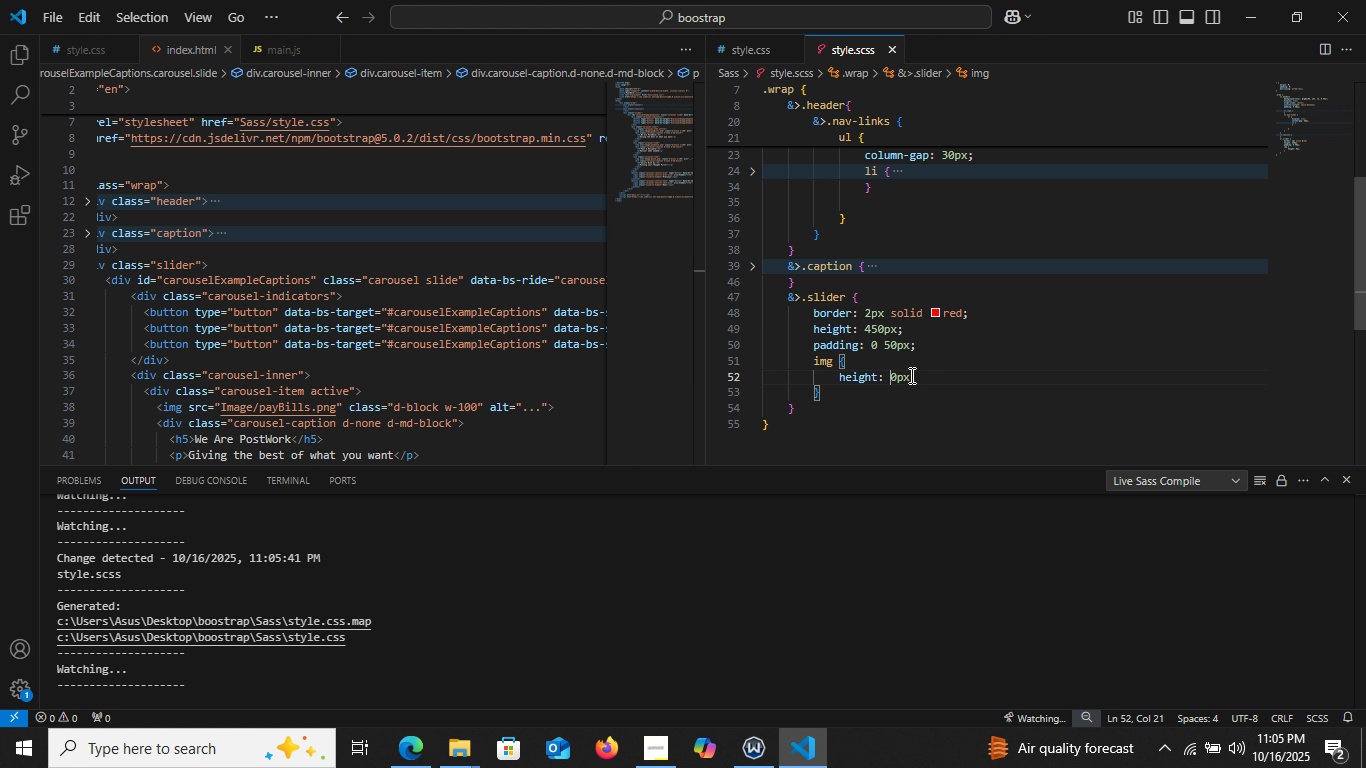 
key(Backspace)
key(Backspace)
type(50)
 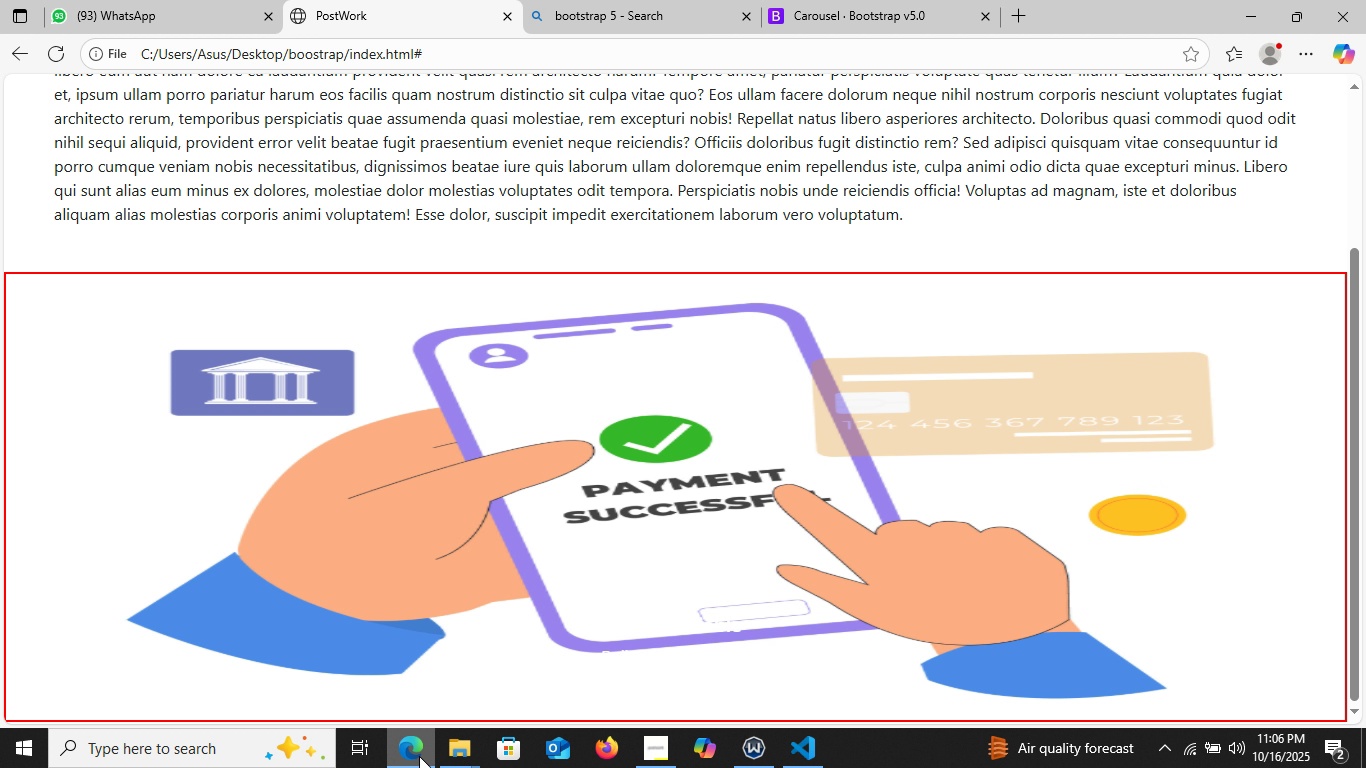 
left_click([417, 761])
 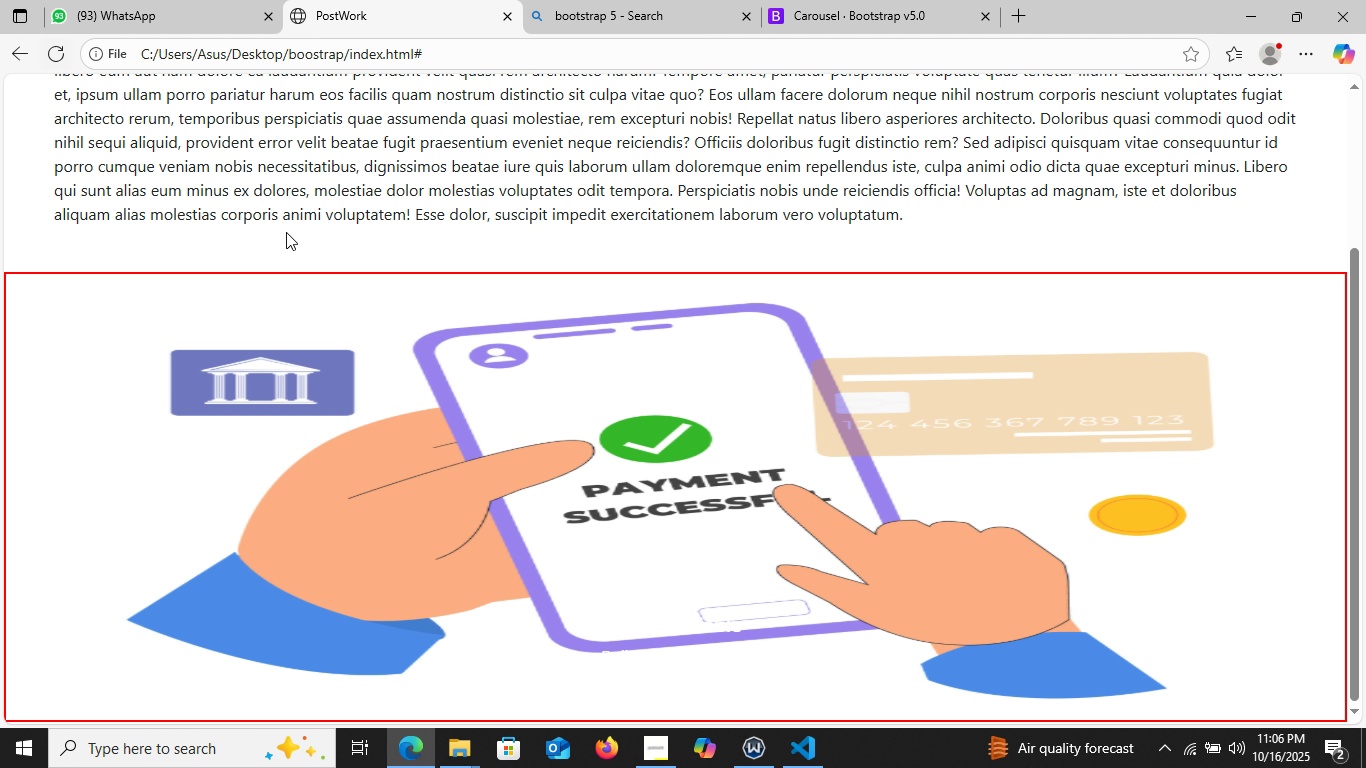 
left_click([53, 63])
 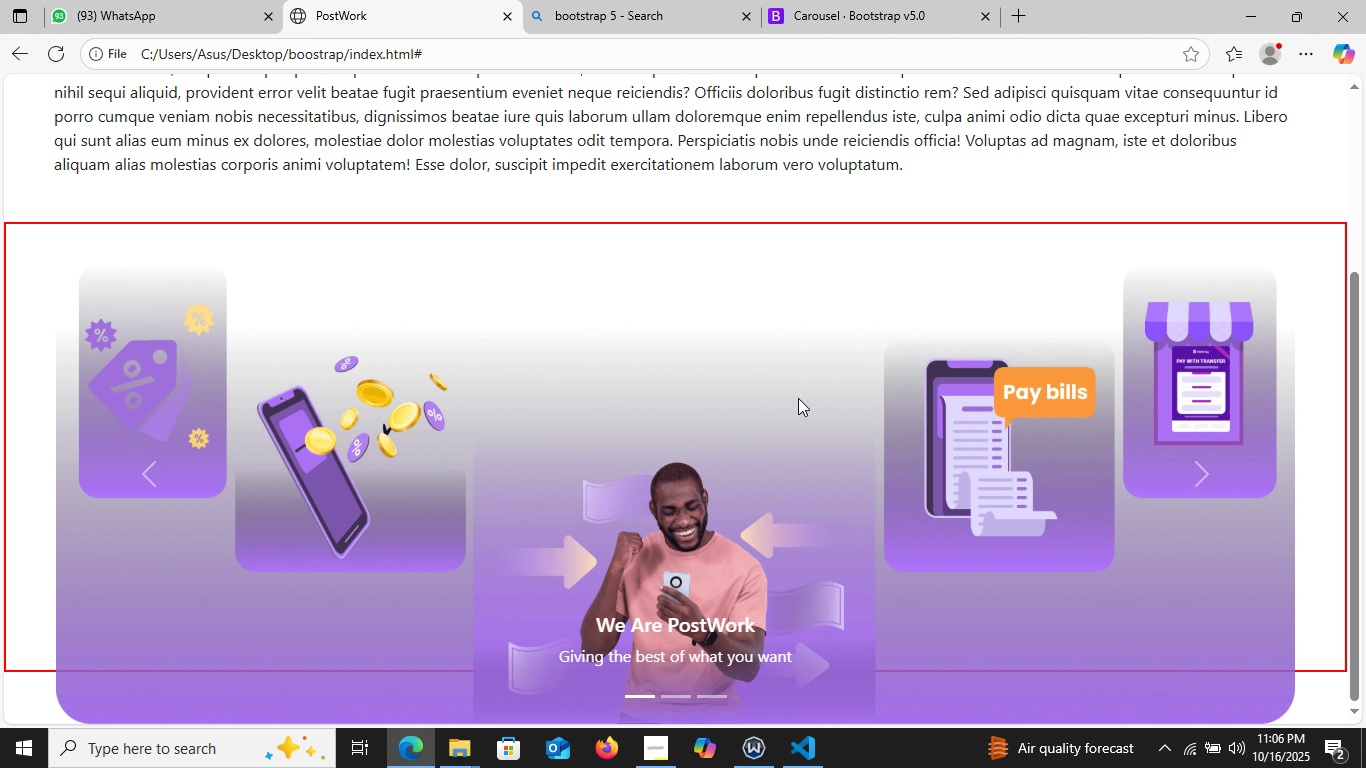 
scroll: coordinate [567, 412], scroll_direction: down, amount: 12.0
 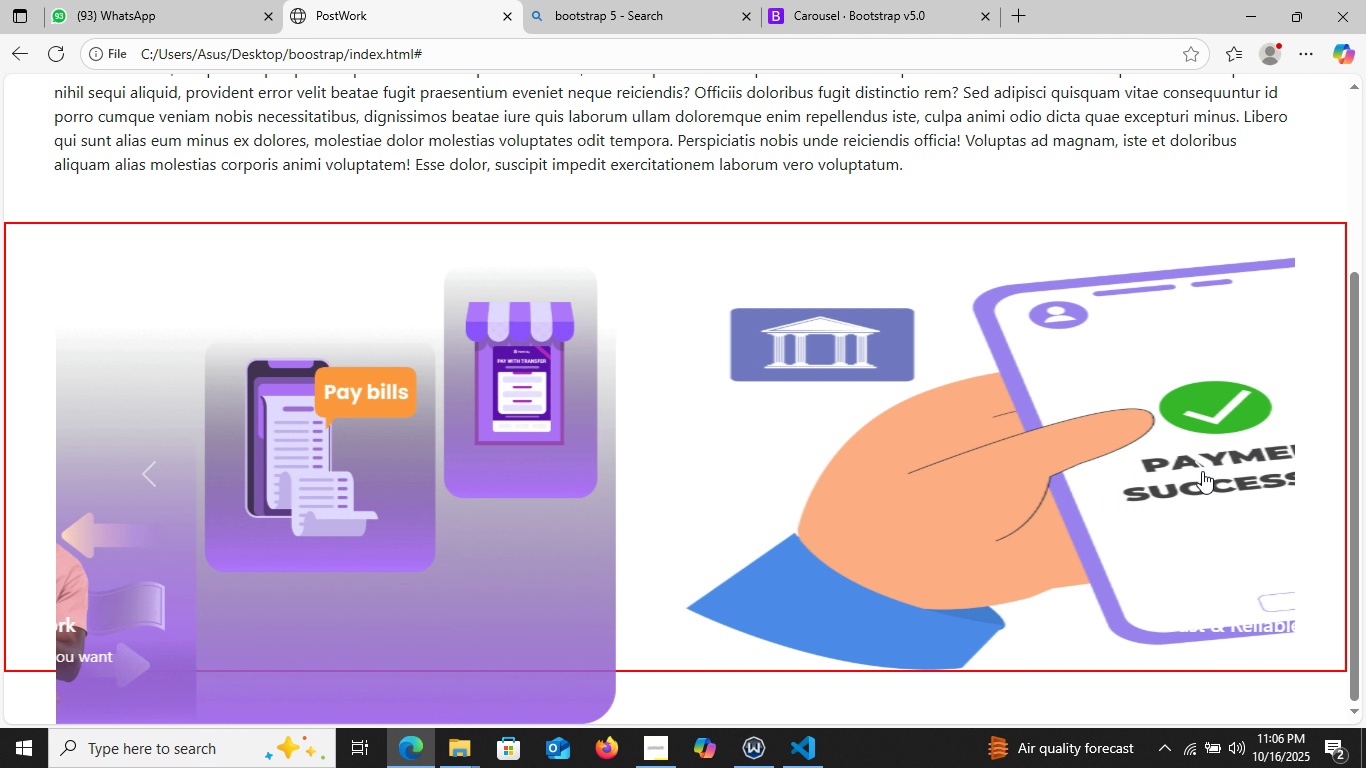 
left_click([1210, 471])
 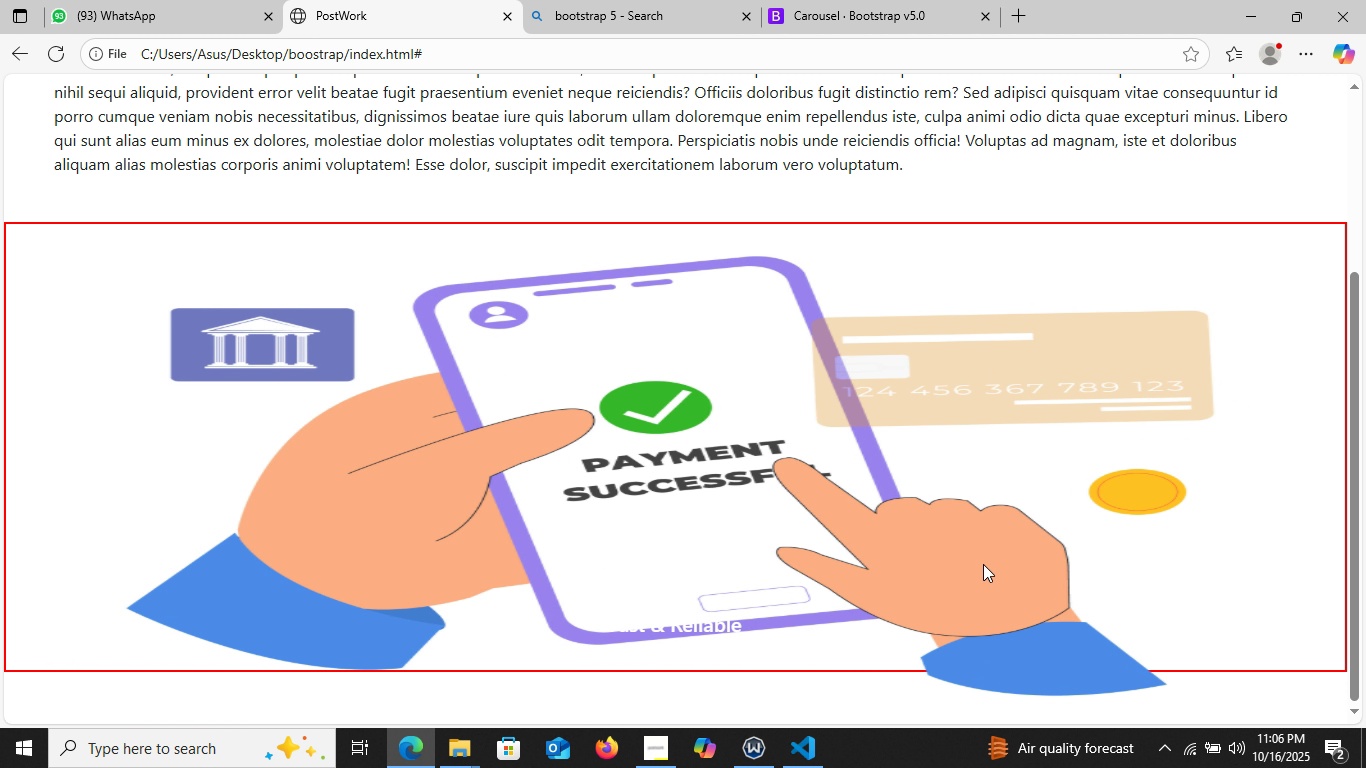 
scroll: coordinate [762, 655], scroll_direction: down, amount: 7.0
 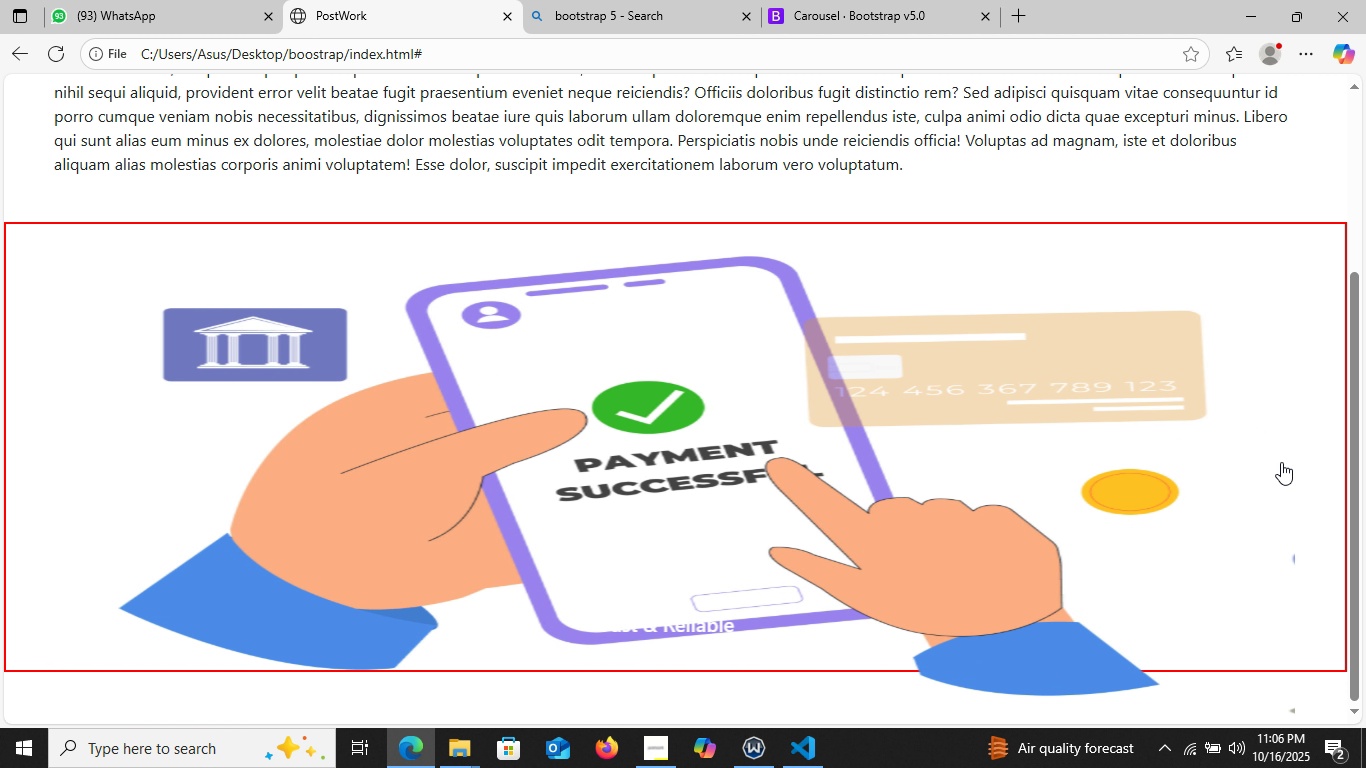 
left_click([1281, 462])
 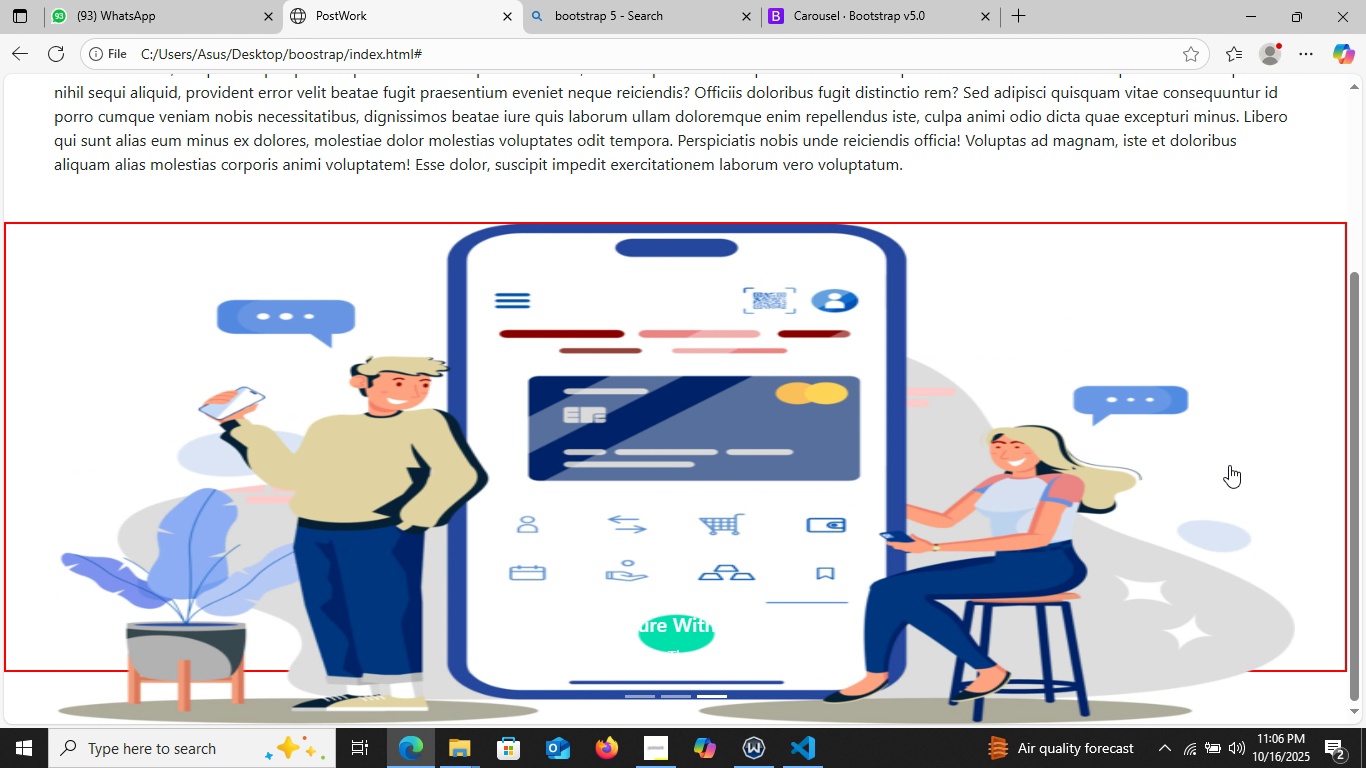 
left_click([1229, 465])
 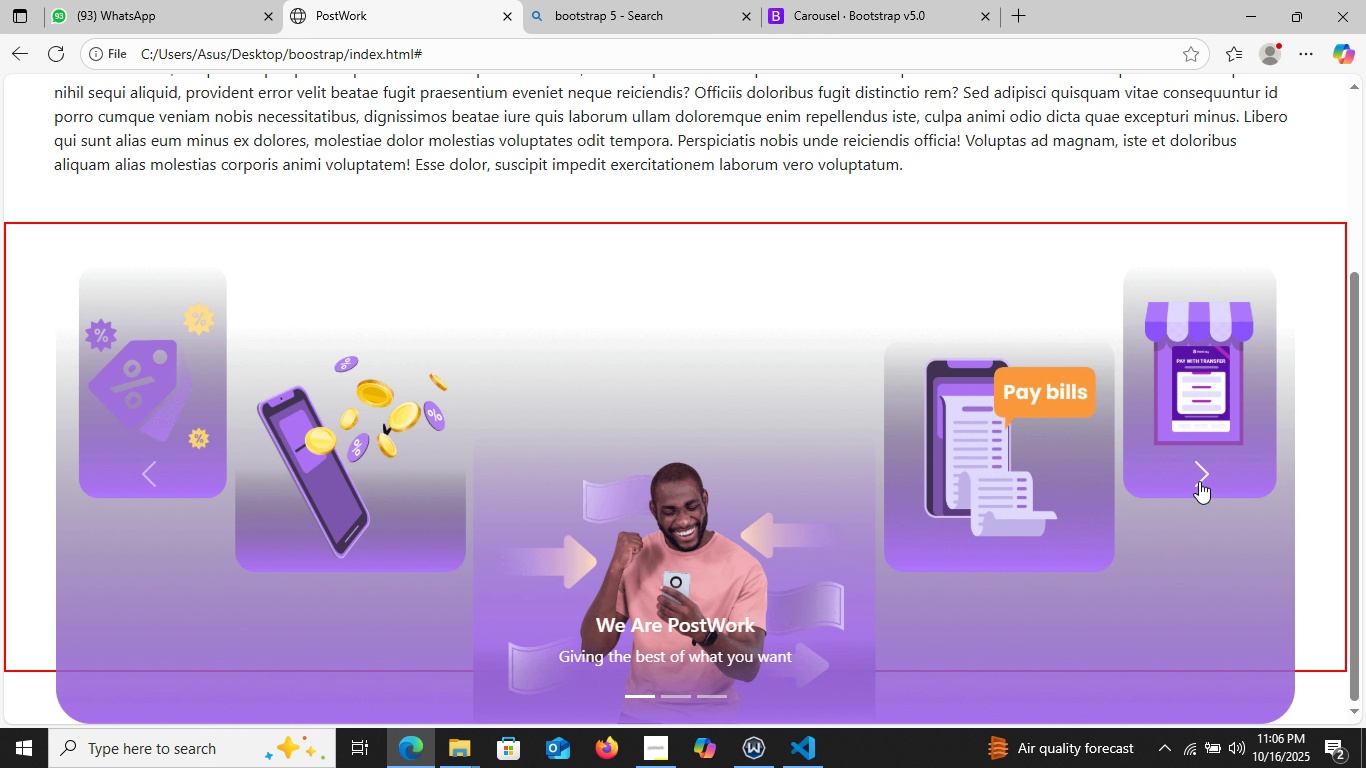 
scroll: coordinate [1200, 478], scroll_direction: down, amount: 4.0
 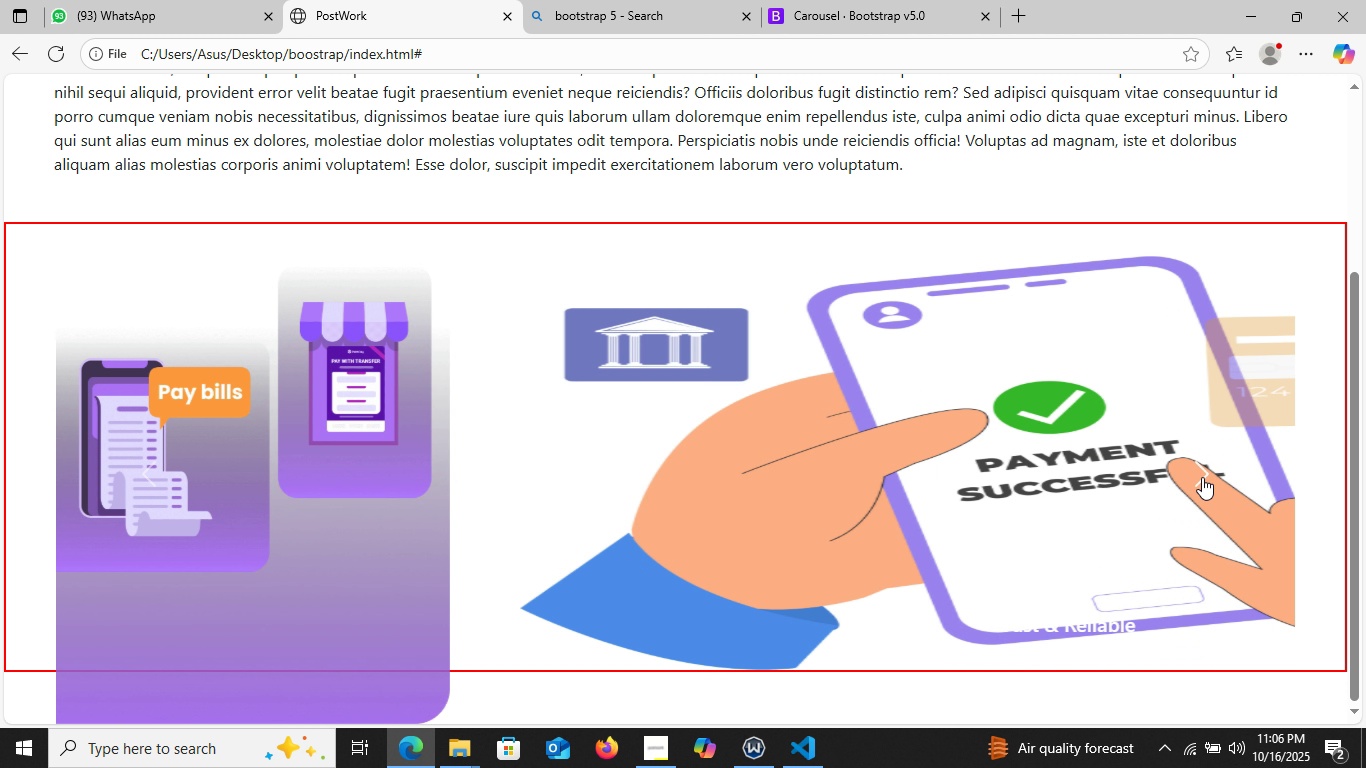 
left_click([1202, 477])
 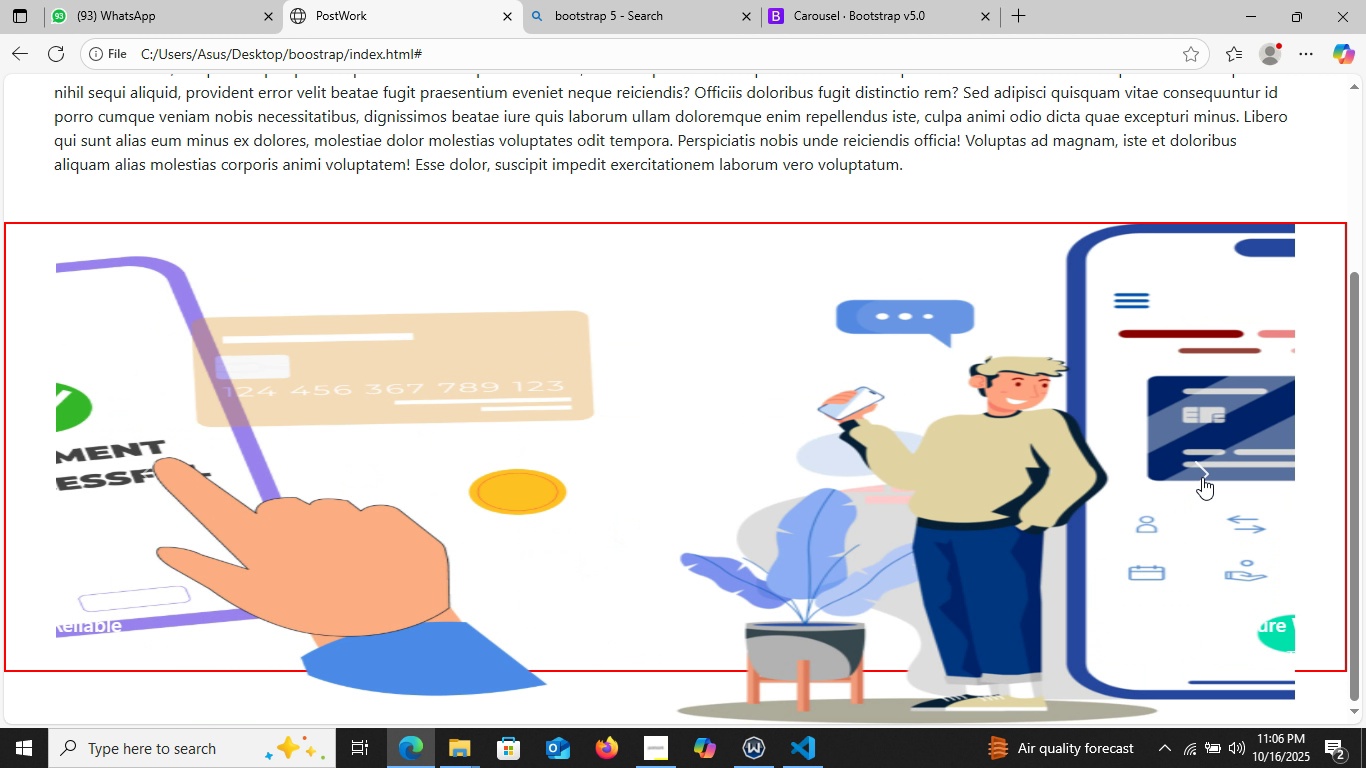 
left_click([1202, 477])
 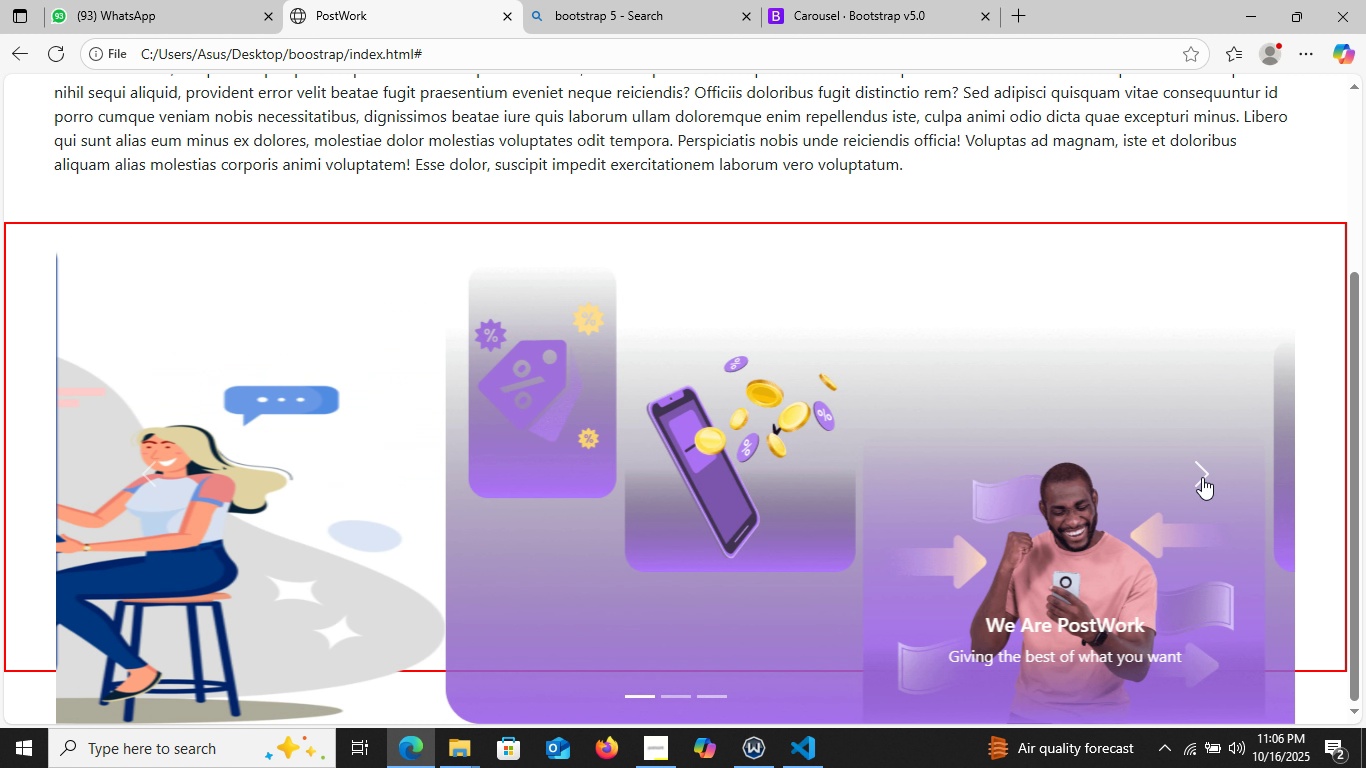 
left_click([1202, 477])
 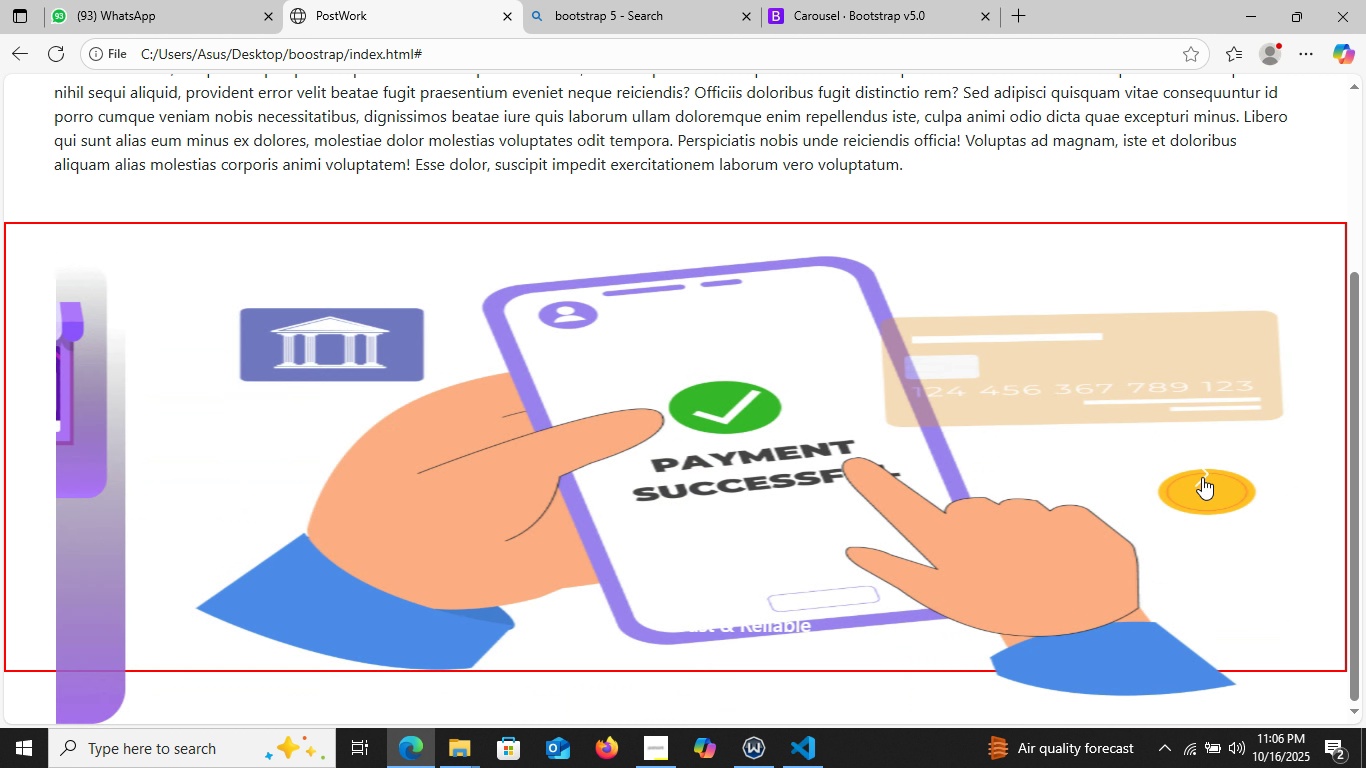 
left_click([1202, 477])
 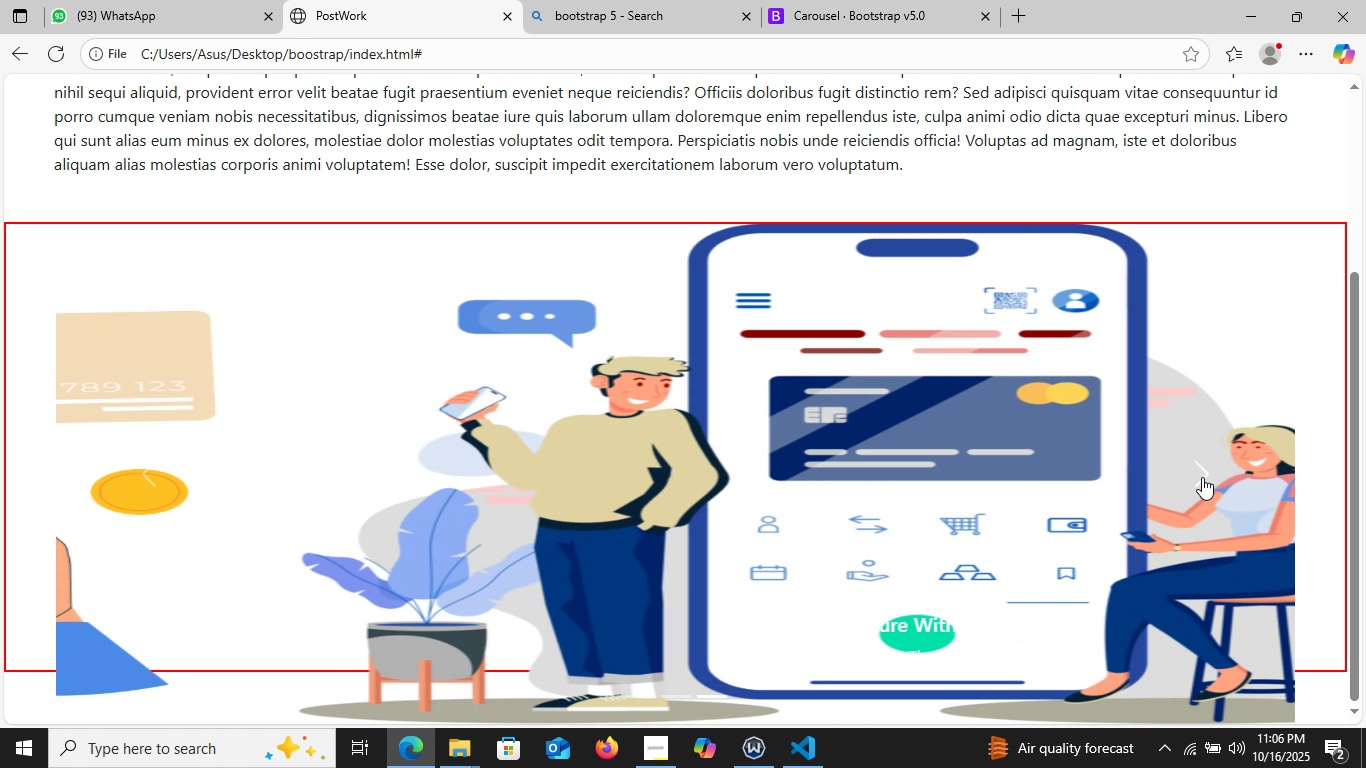 
left_click([1202, 477])
 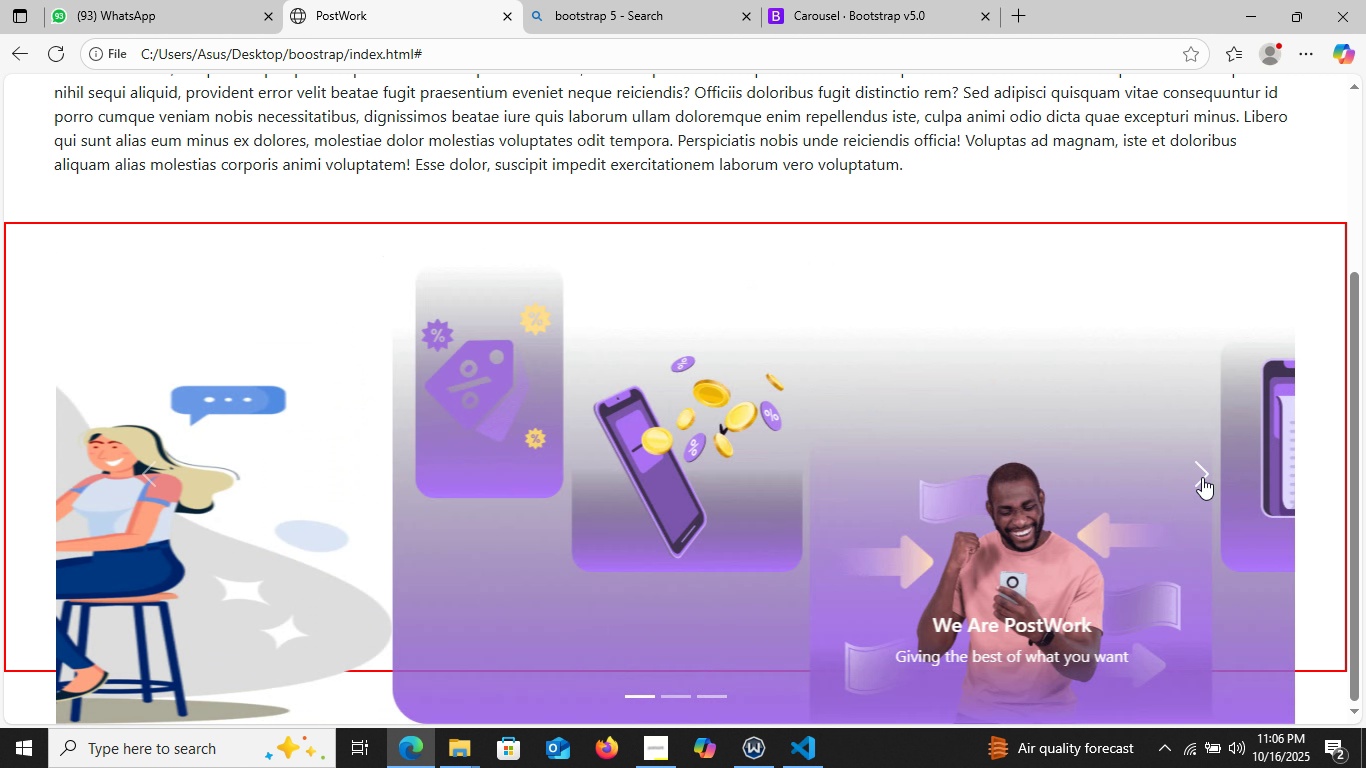 
left_click([1202, 477])
 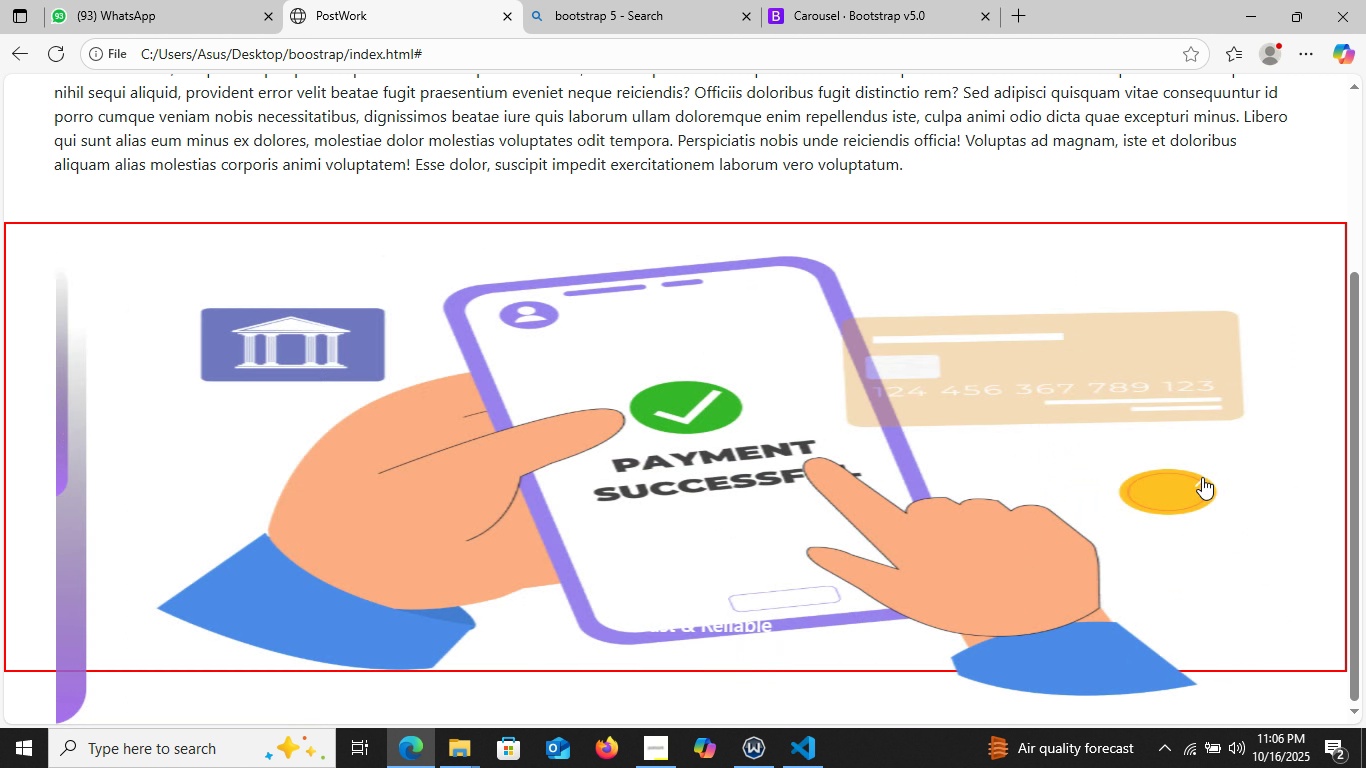 
left_click([1202, 477])
 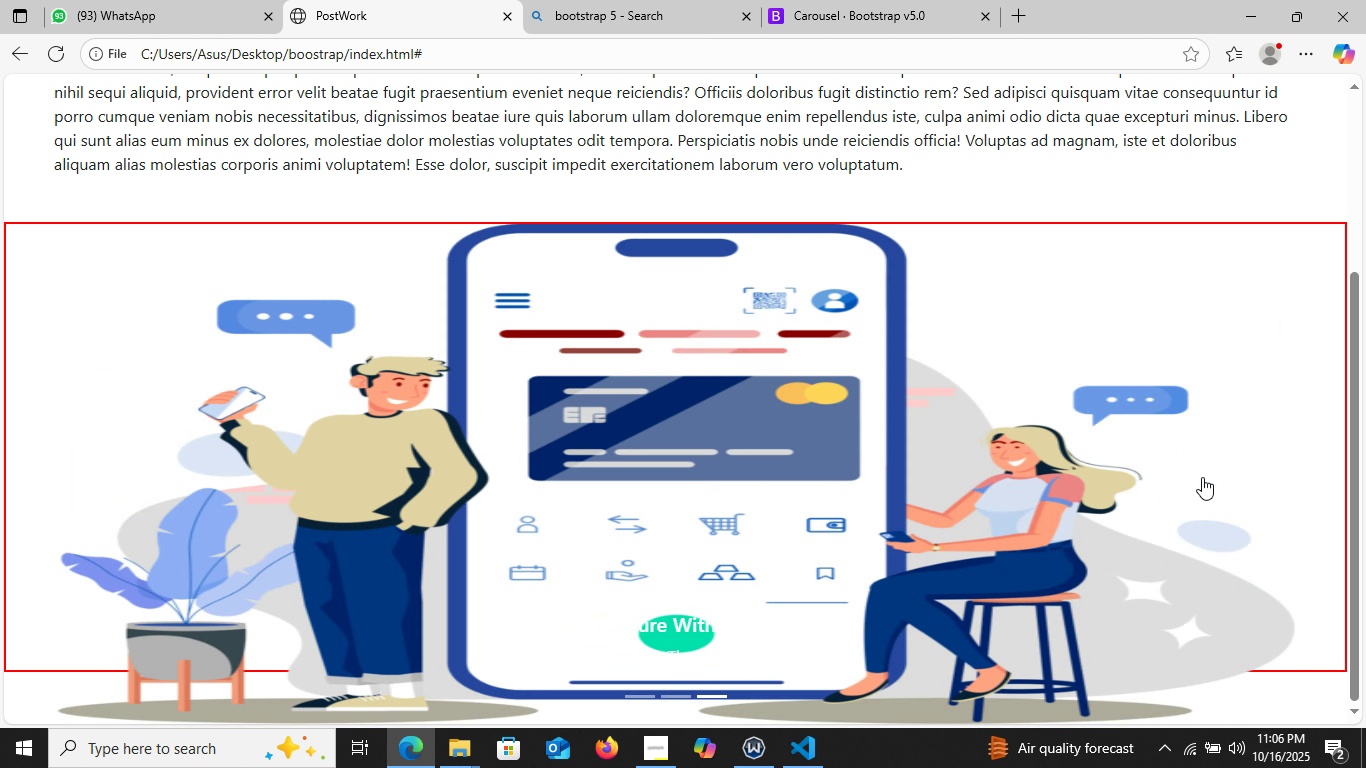 
left_click([1202, 477])
 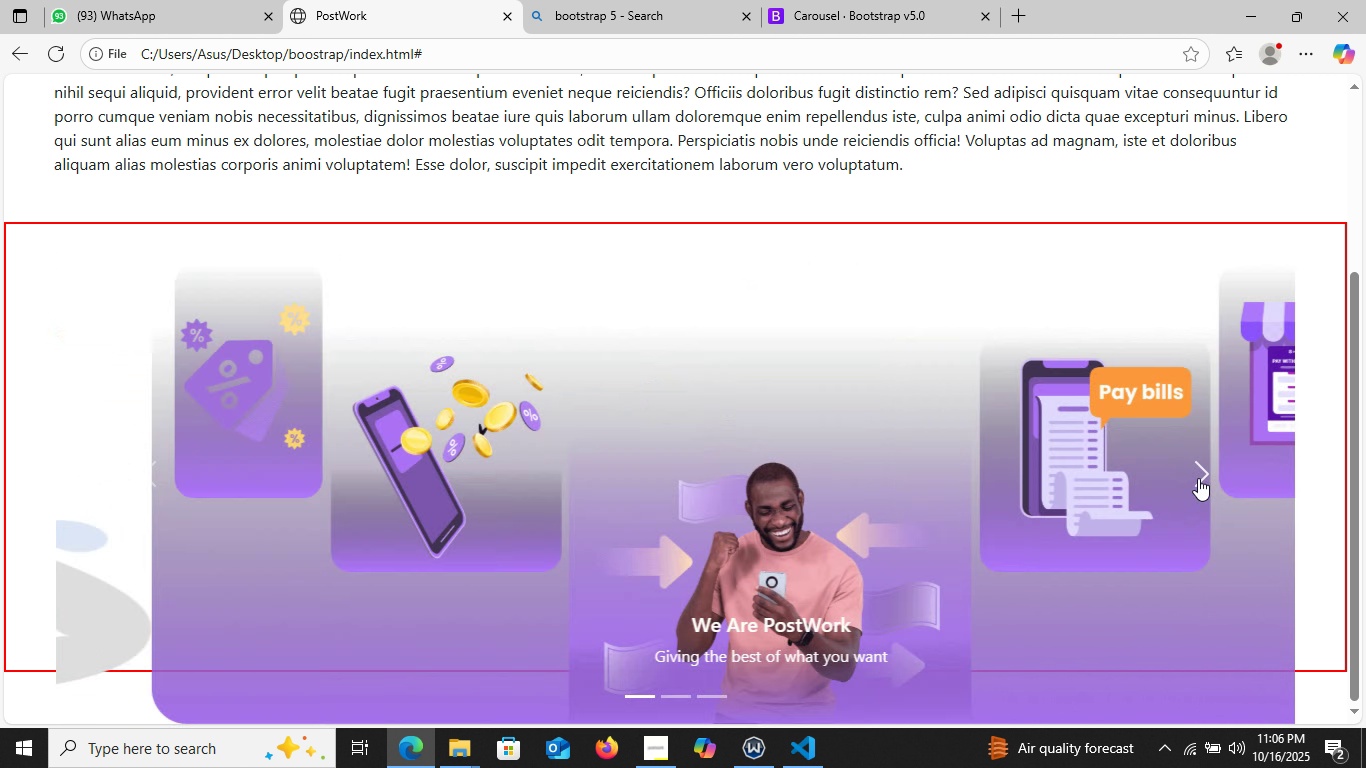 
left_click([1202, 477])
 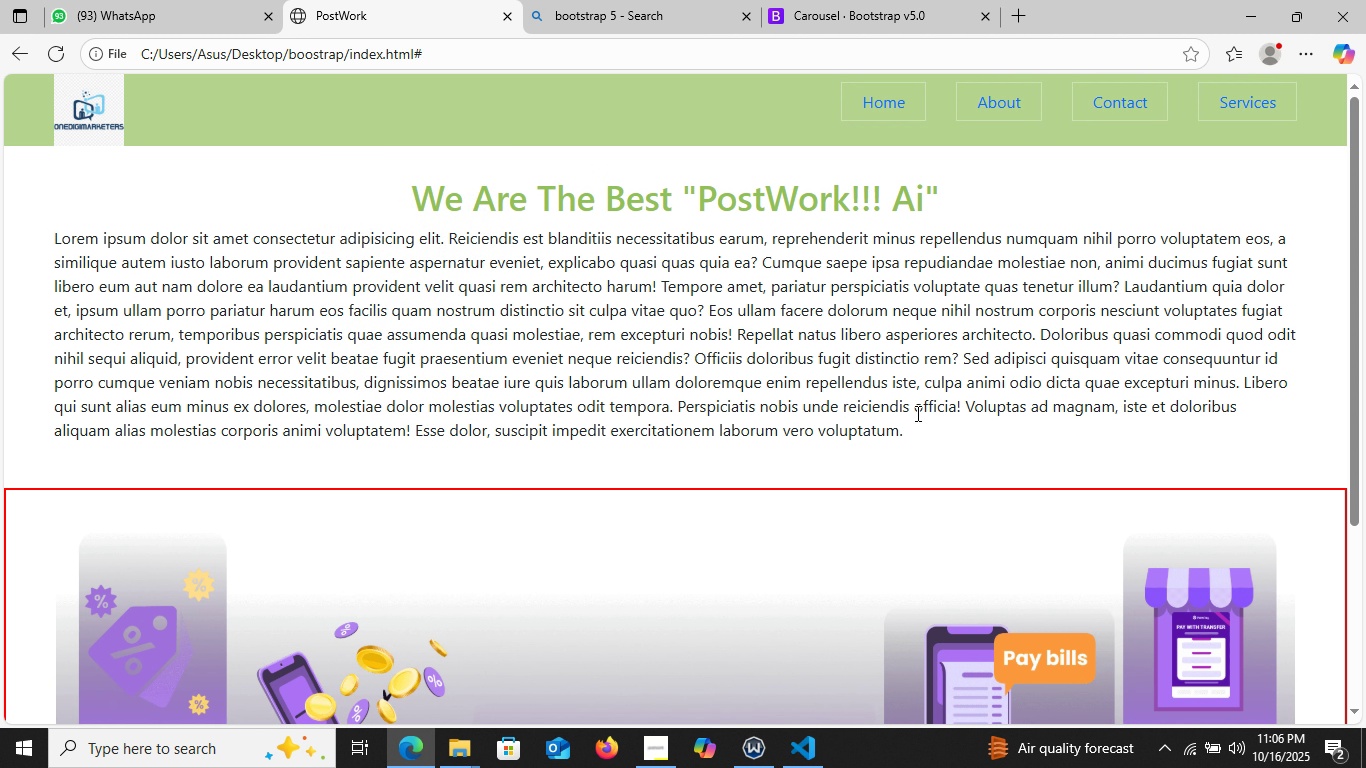 
scroll: coordinate [761, 514], scroll_direction: up, amount: 8.0
 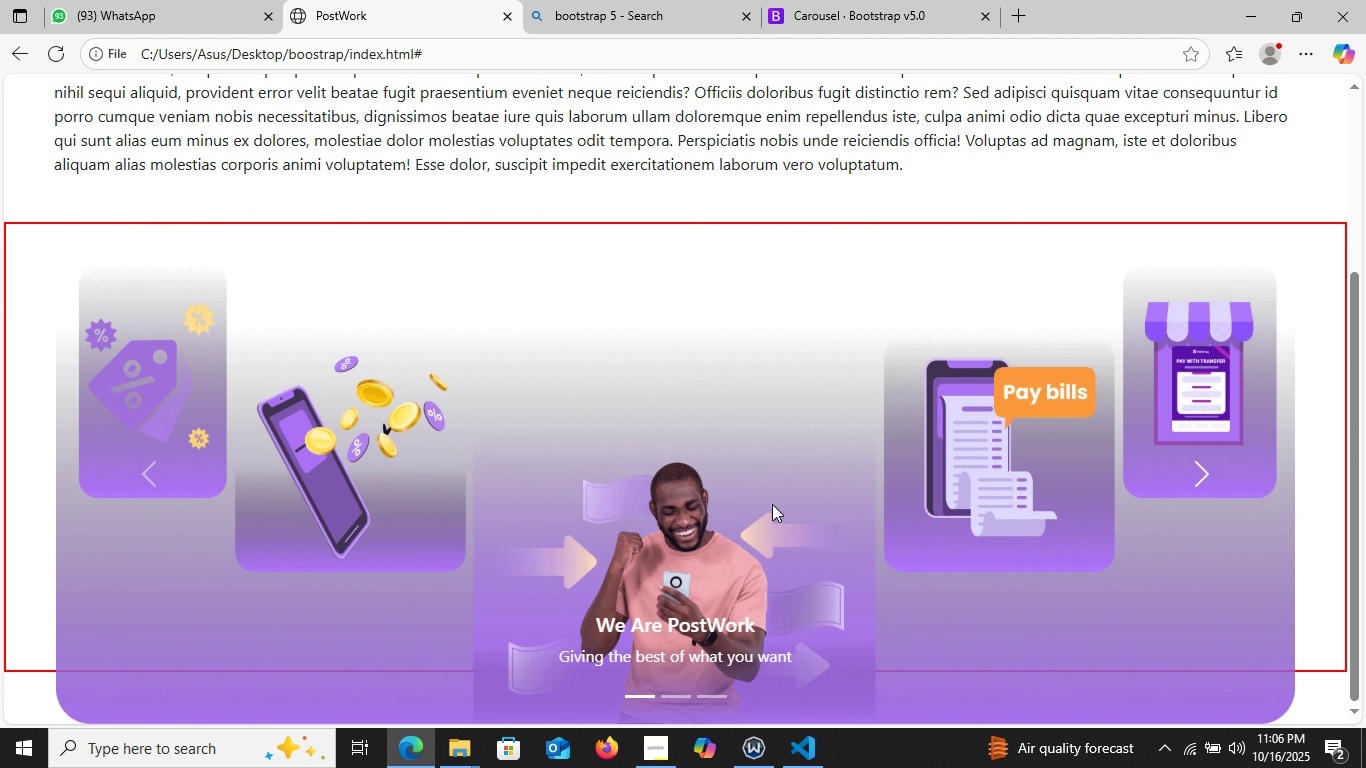 
scroll: coordinate [762, 509], scroll_direction: down, amount: 10.0
 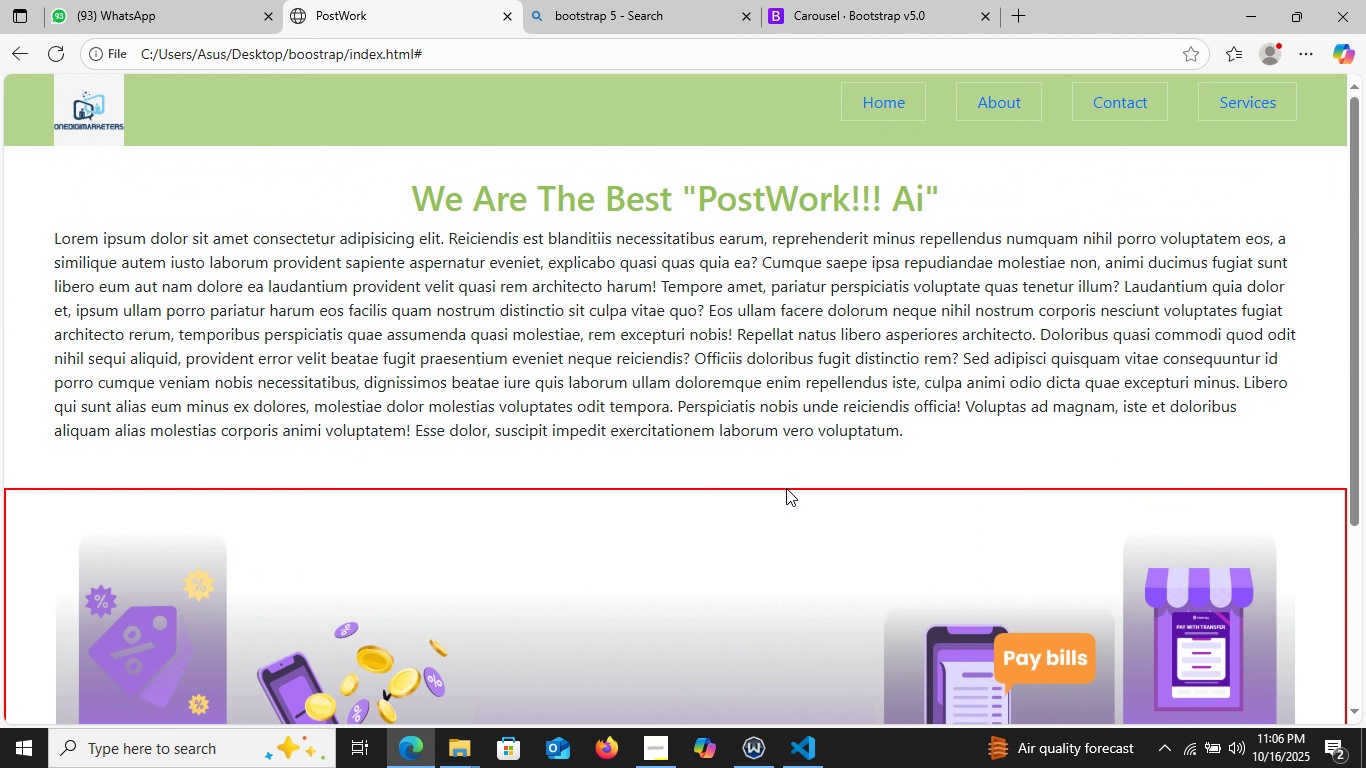 
scroll: coordinate [786, 488], scroll_direction: up, amount: 8.0
 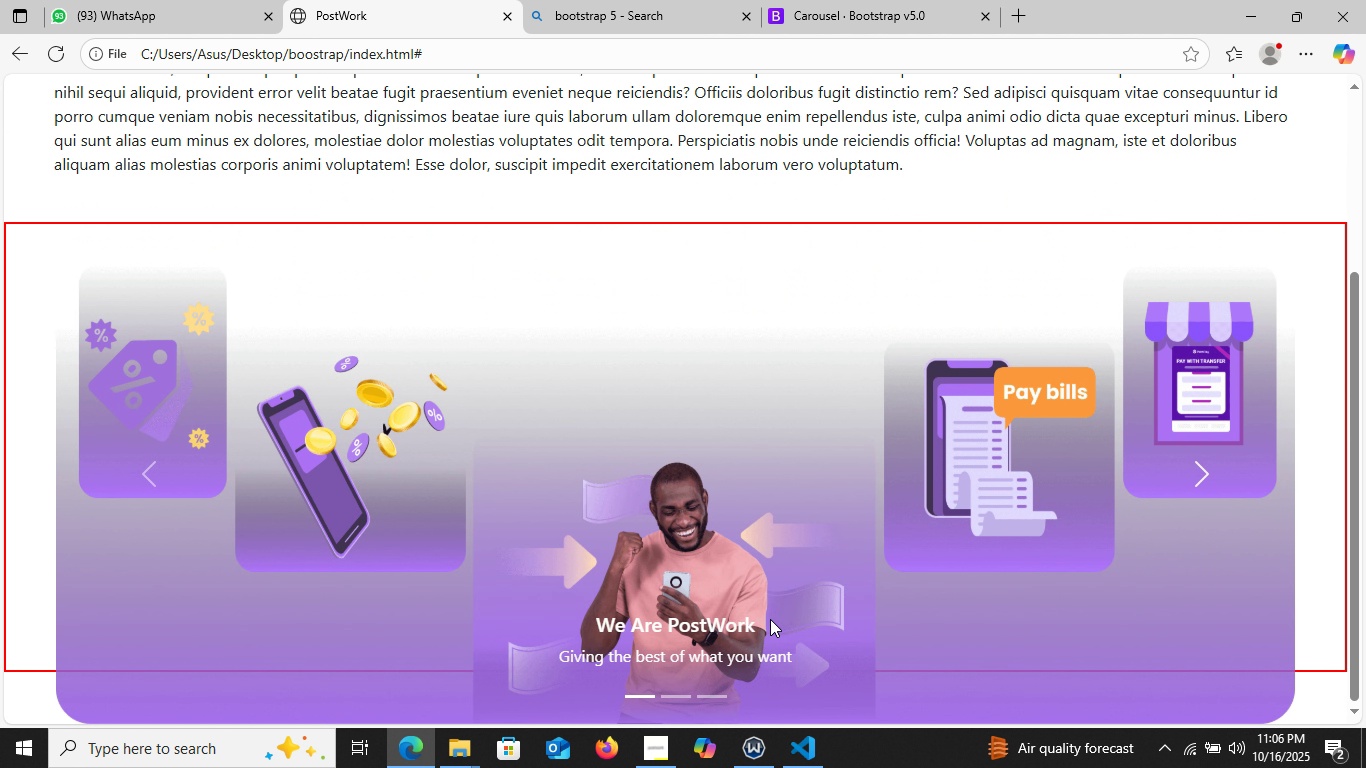 
scroll: coordinate [769, 620], scroll_direction: down, amount: 8.0
 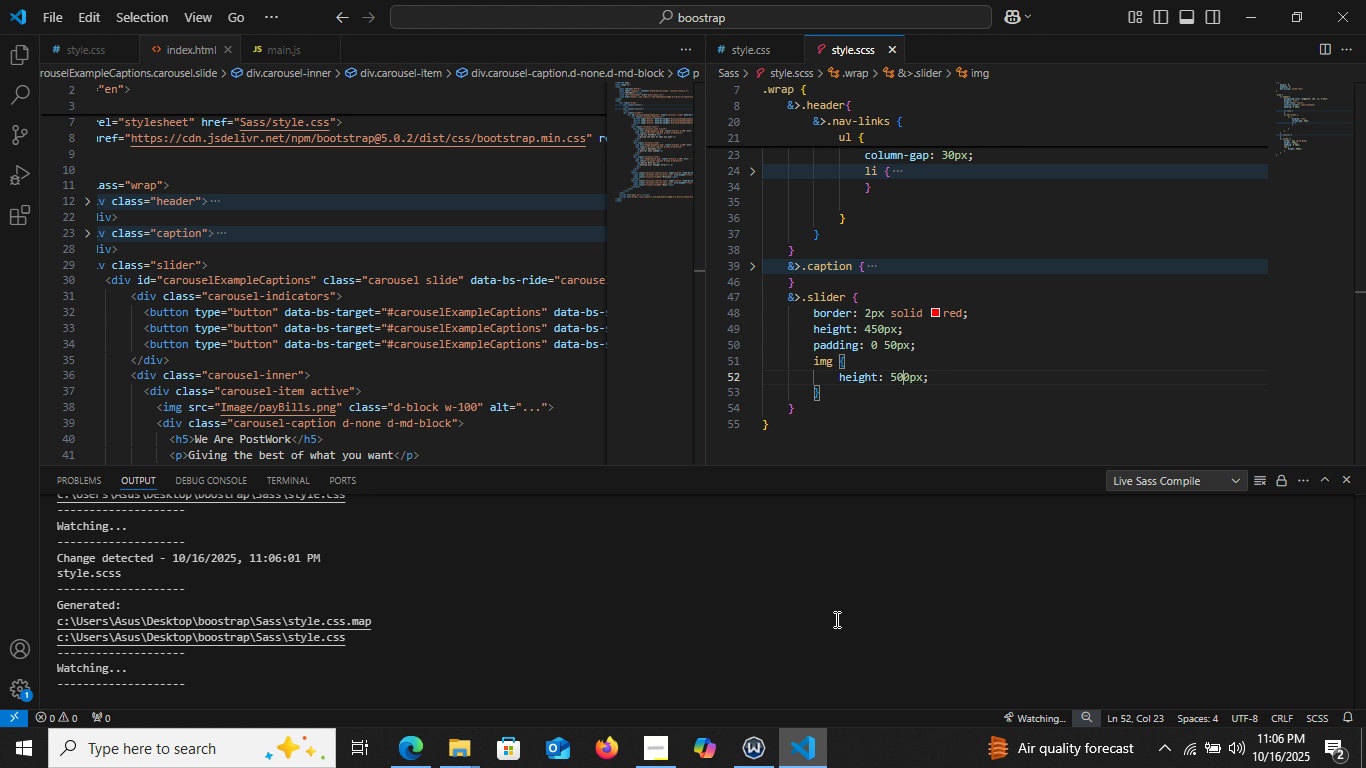 
left_click([807, 766])
 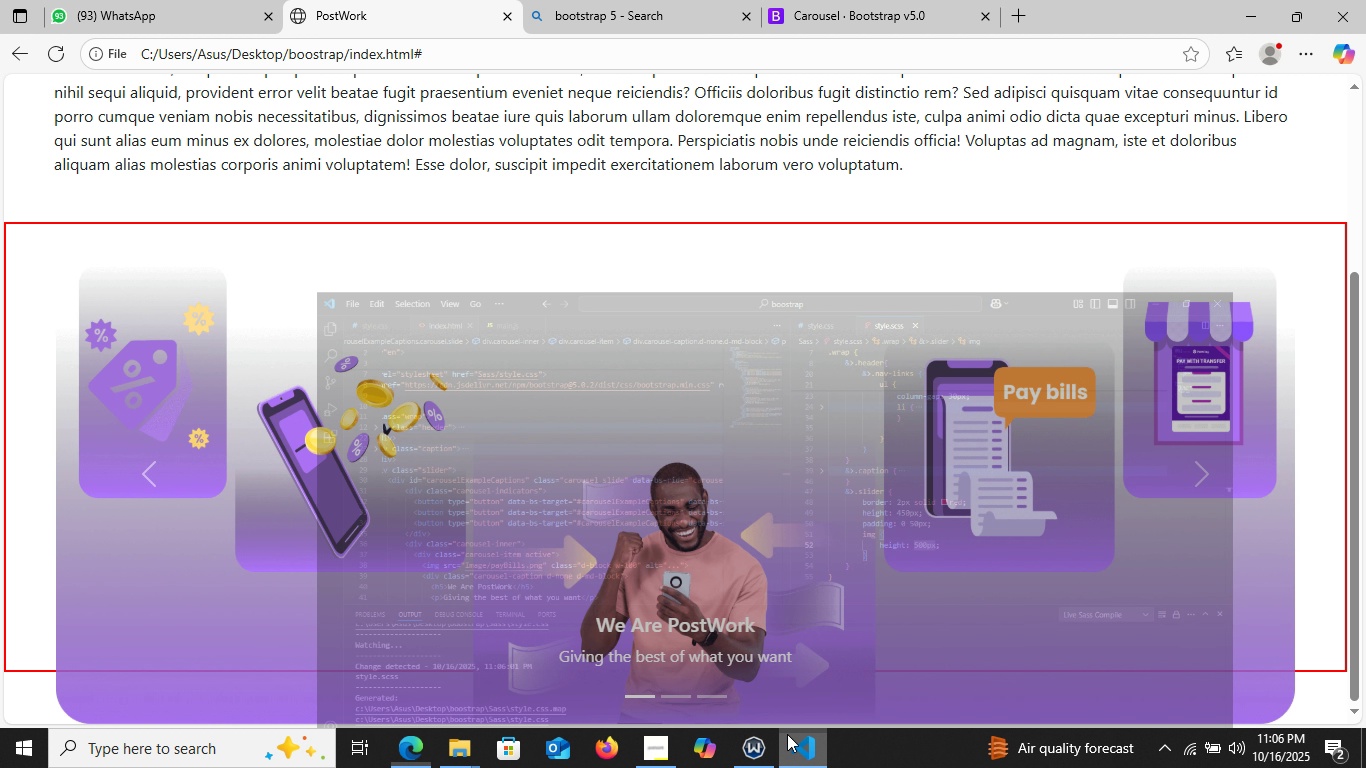 
left_click([787, 734])
 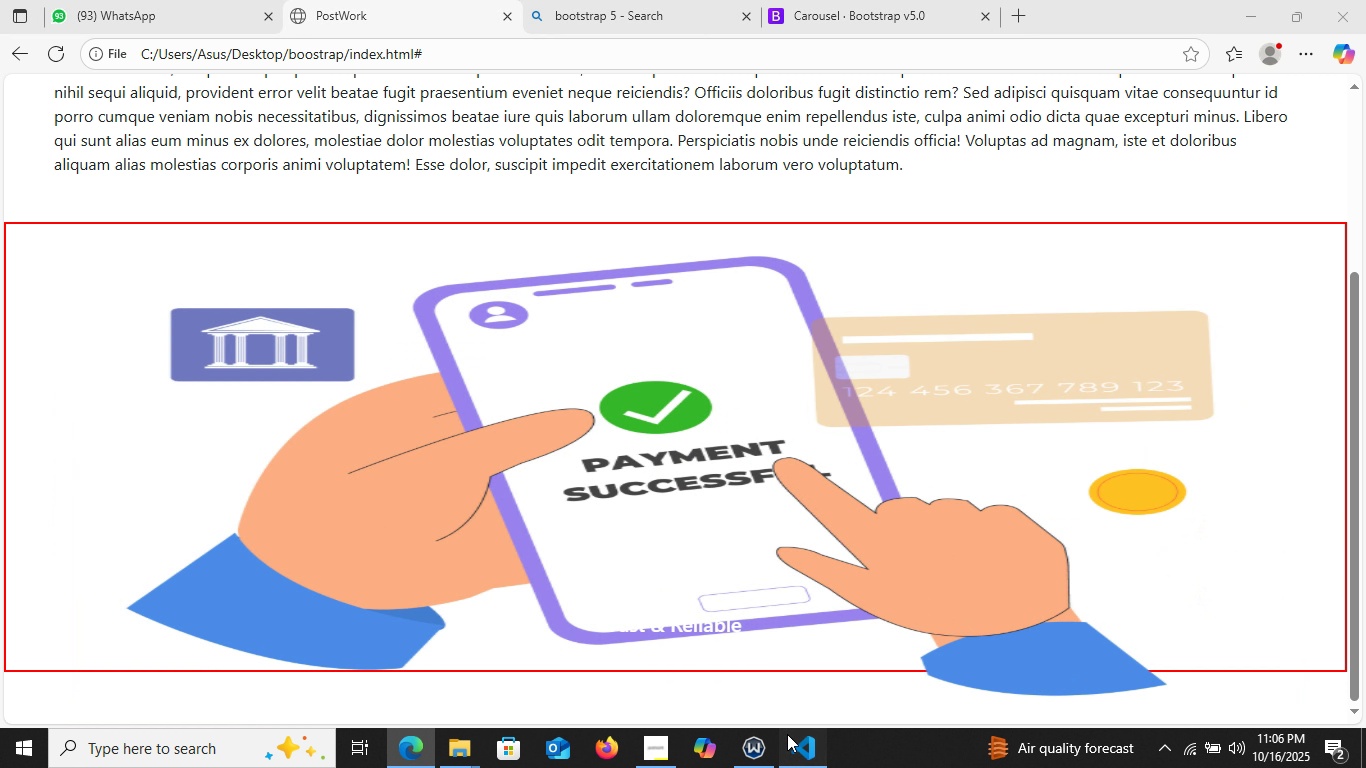 
left_click([787, 734])
 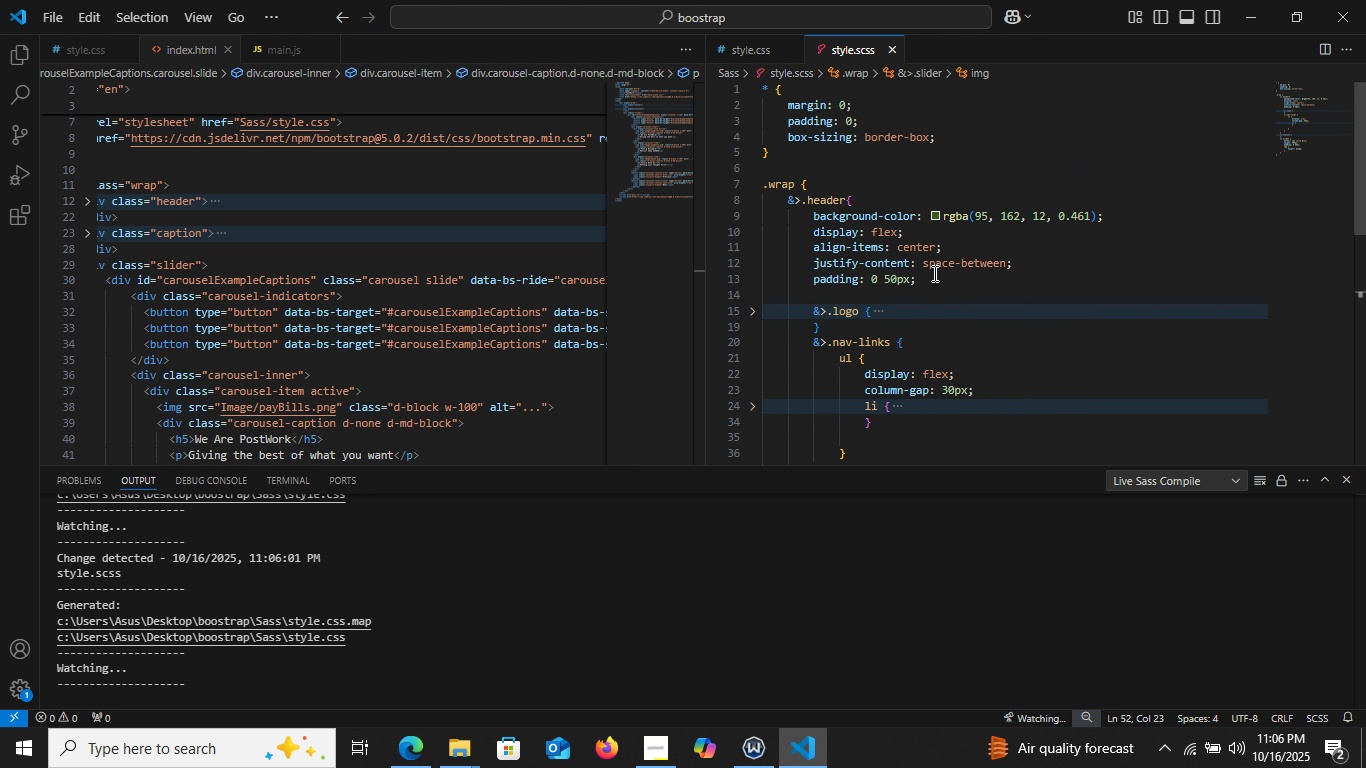 
scroll: coordinate [925, 268], scroll_direction: up, amount: 12.0
 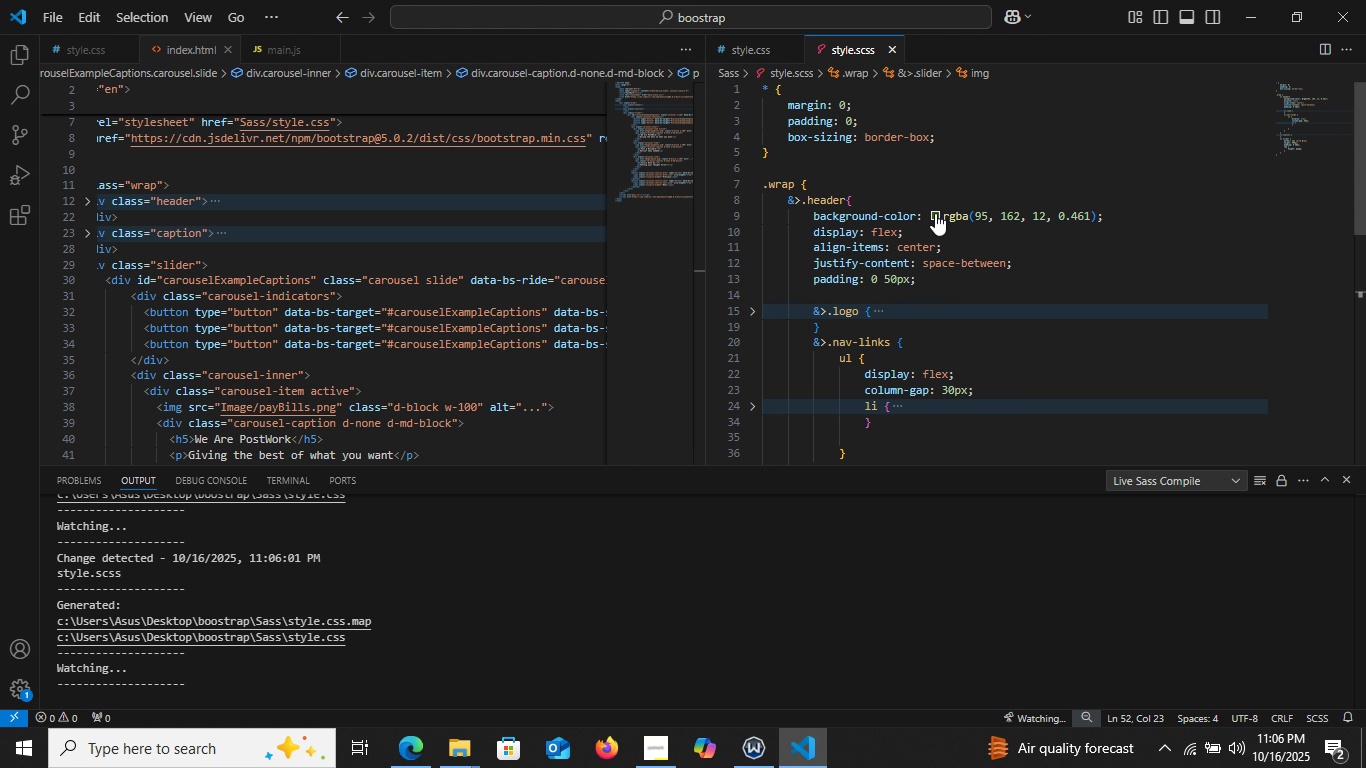 
mouse_move([960, 220])
 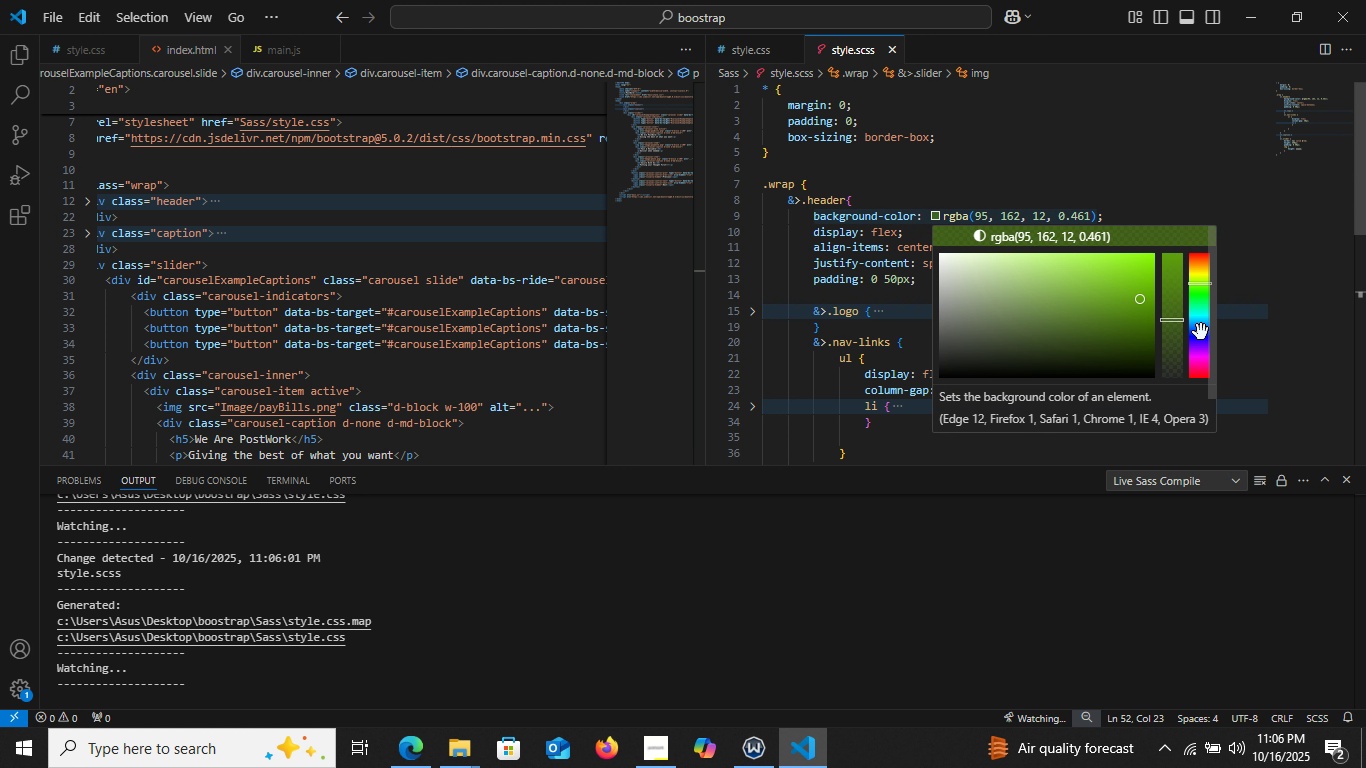 
wait(5.55)
 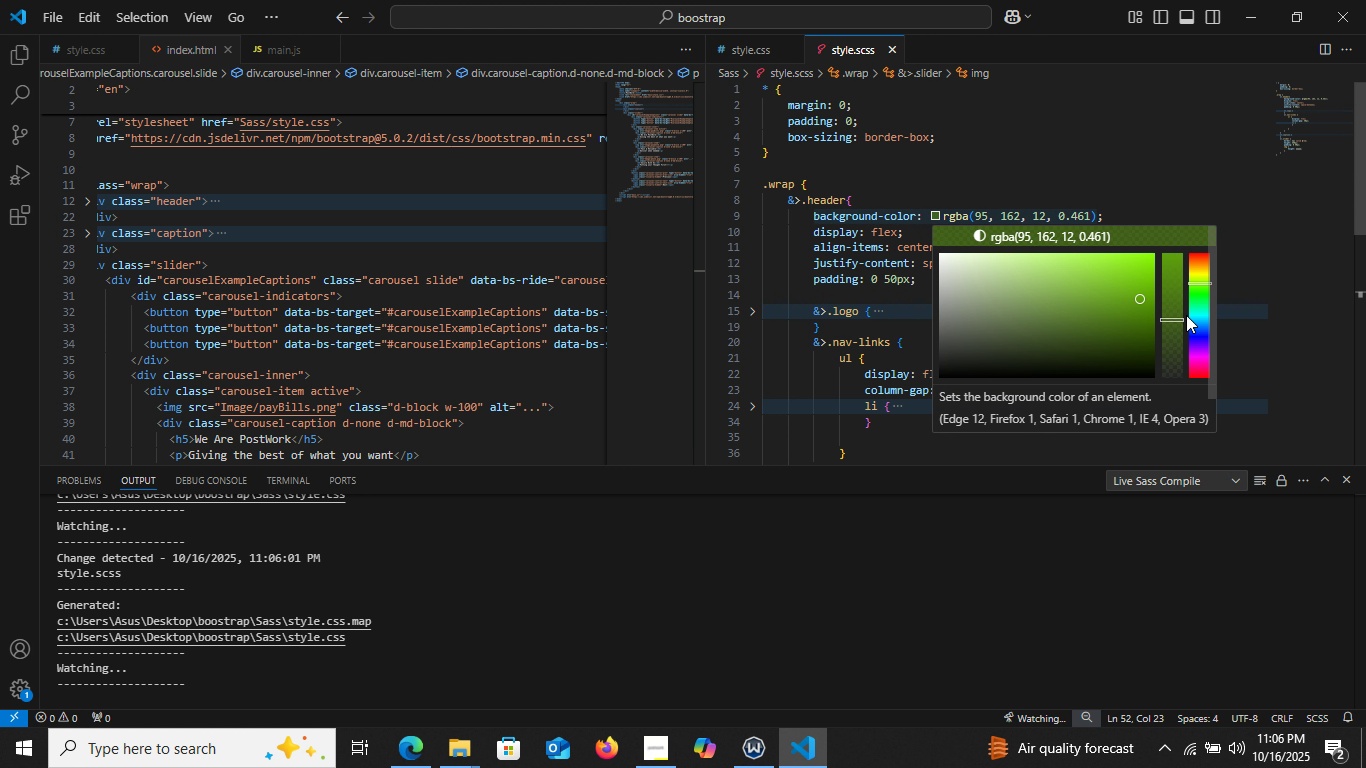 
left_click([1202, 334])
 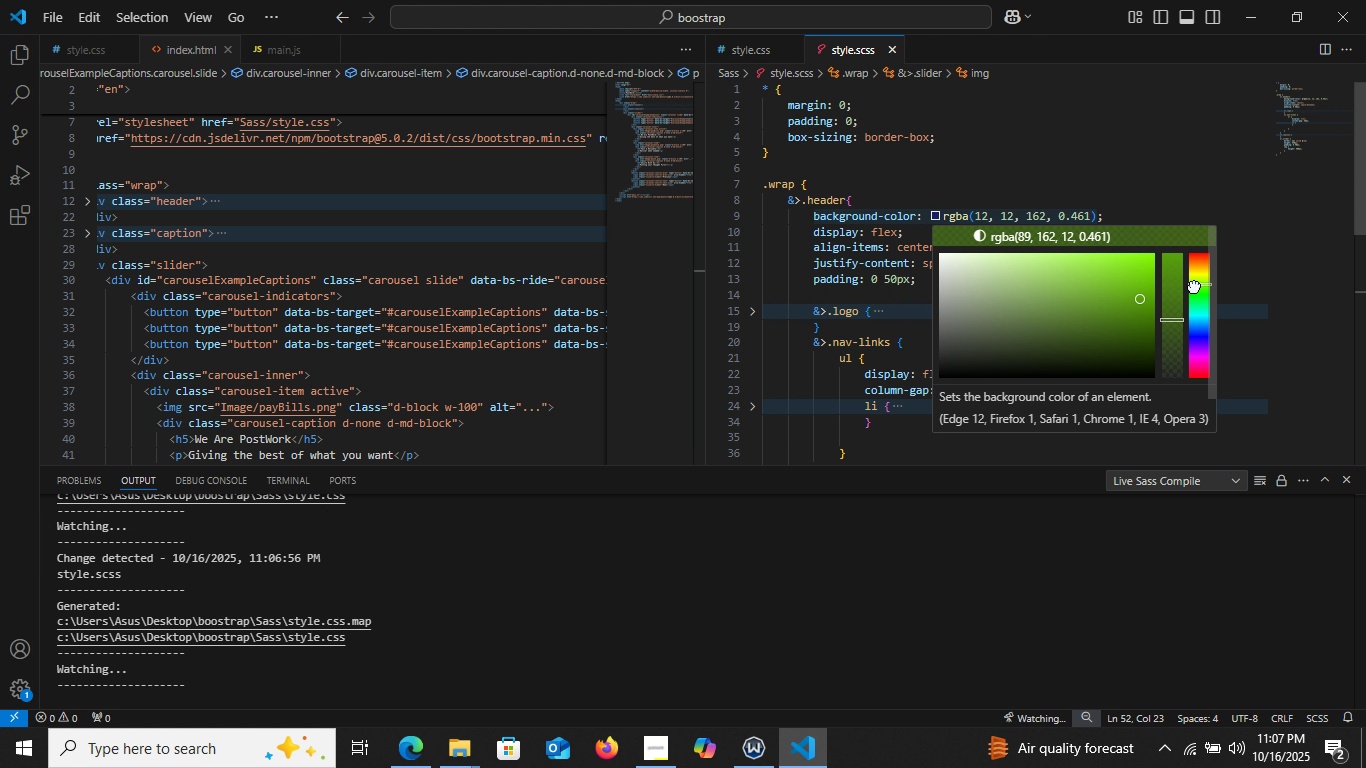 
wait(11.16)
 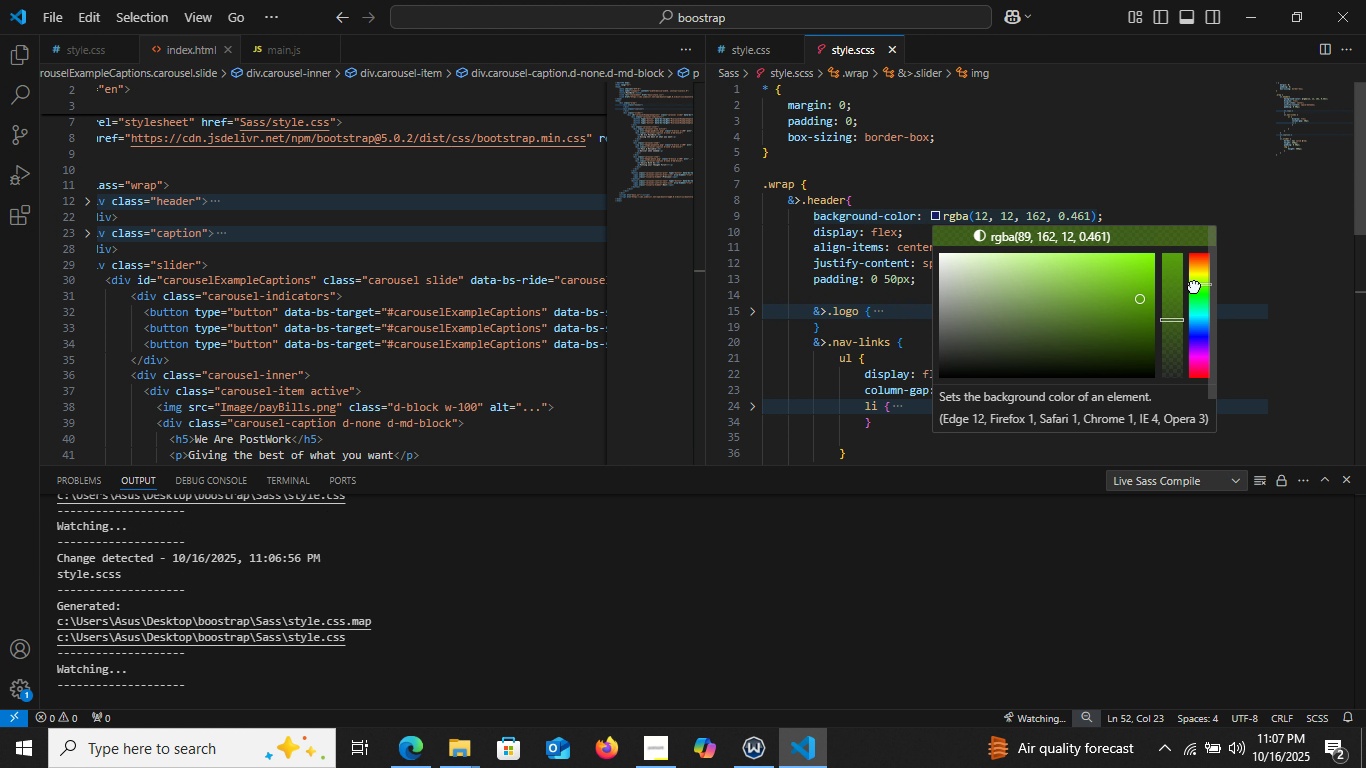 
left_click([809, 754])
 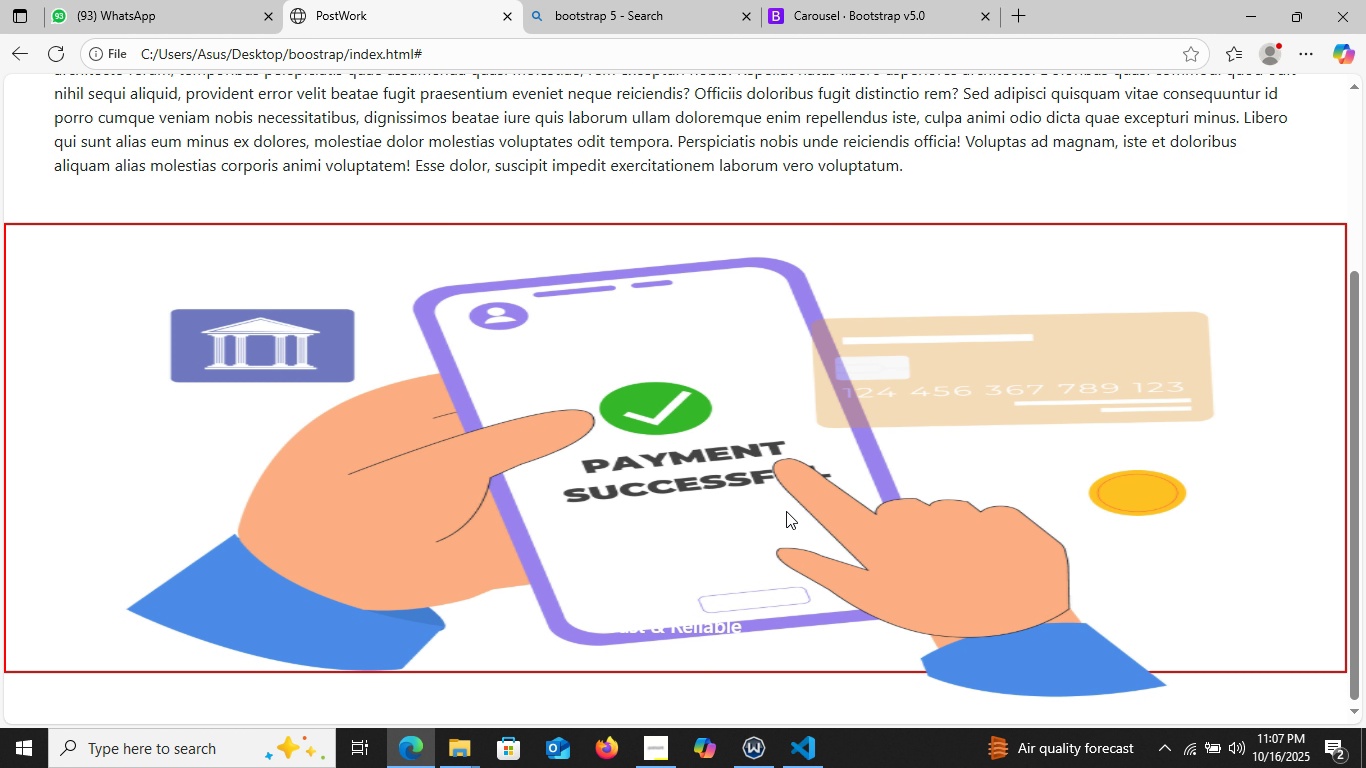 
scroll: coordinate [790, 534], scroll_direction: down, amount: 5.0
 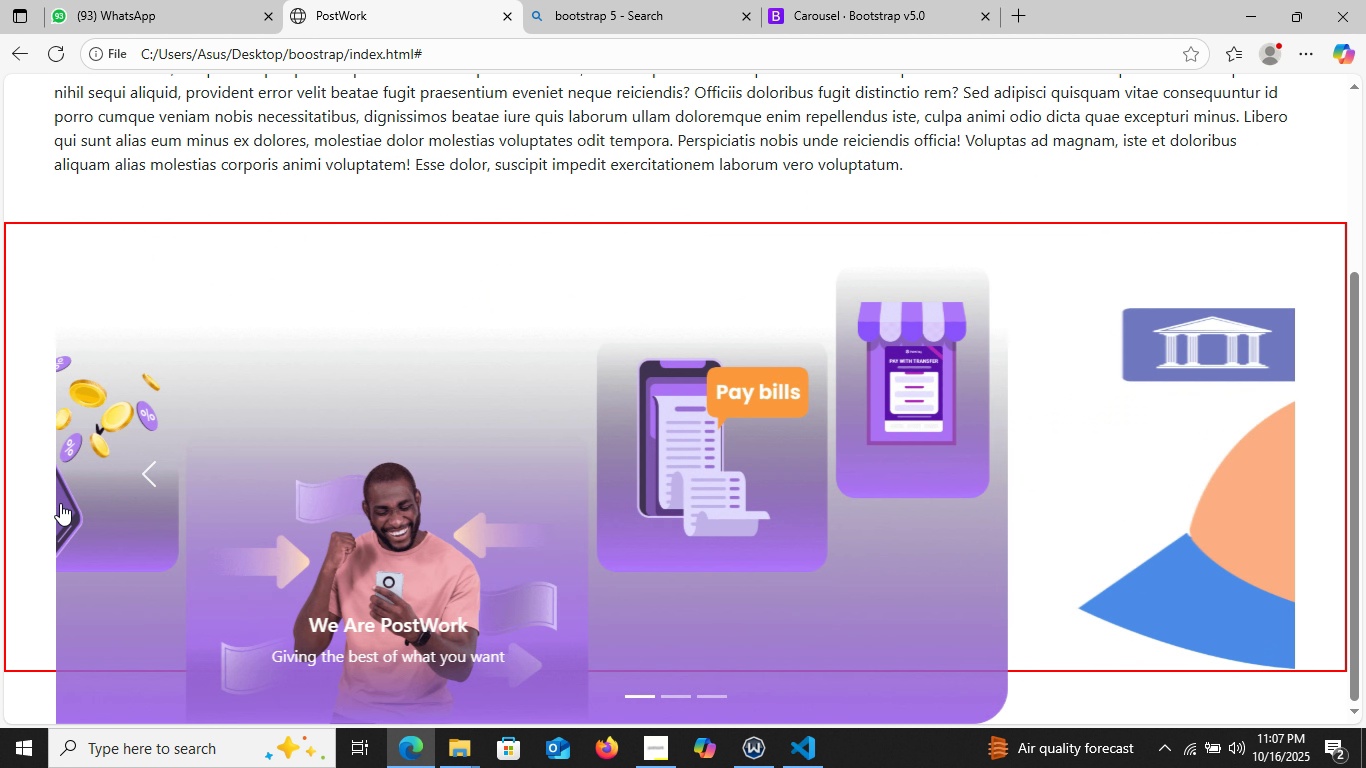 
left_click([71, 519])
 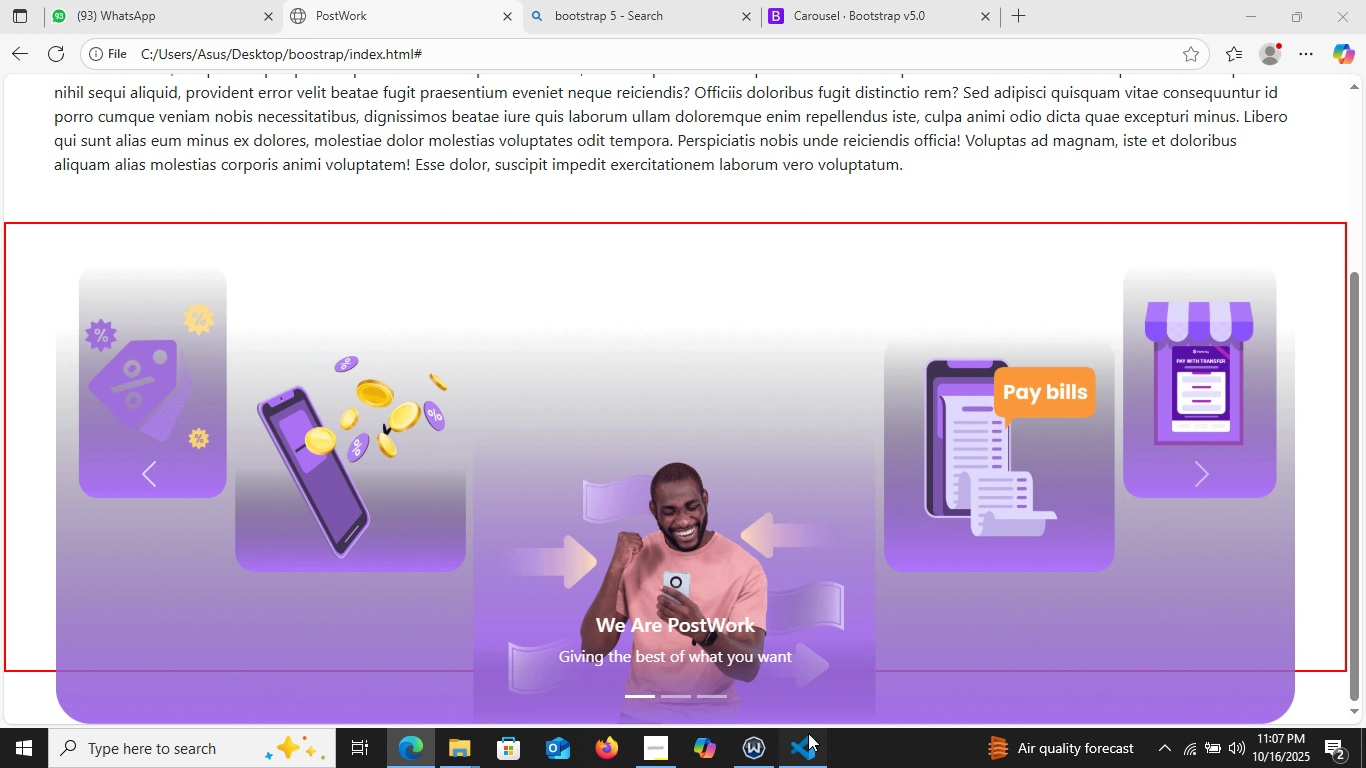 
left_click([808, 733])
 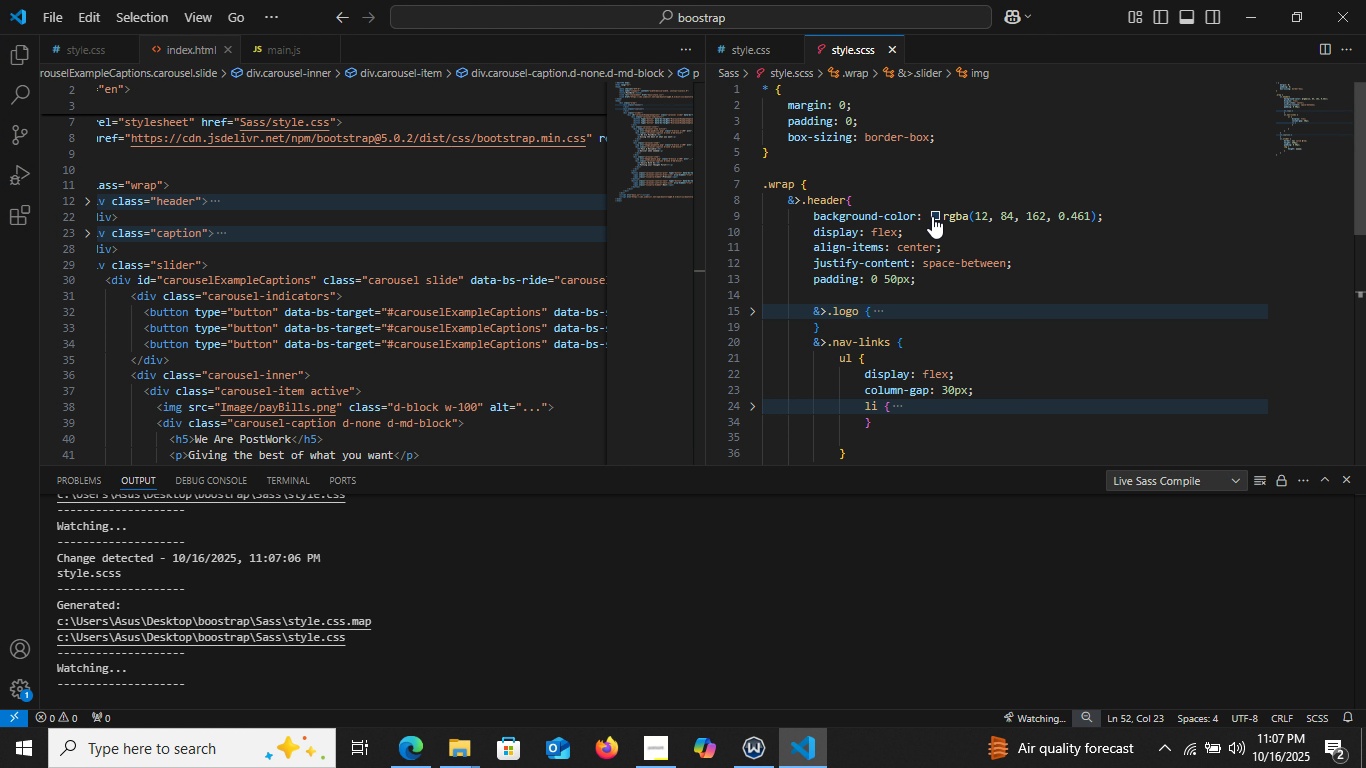 
mouse_move([954, 235])
 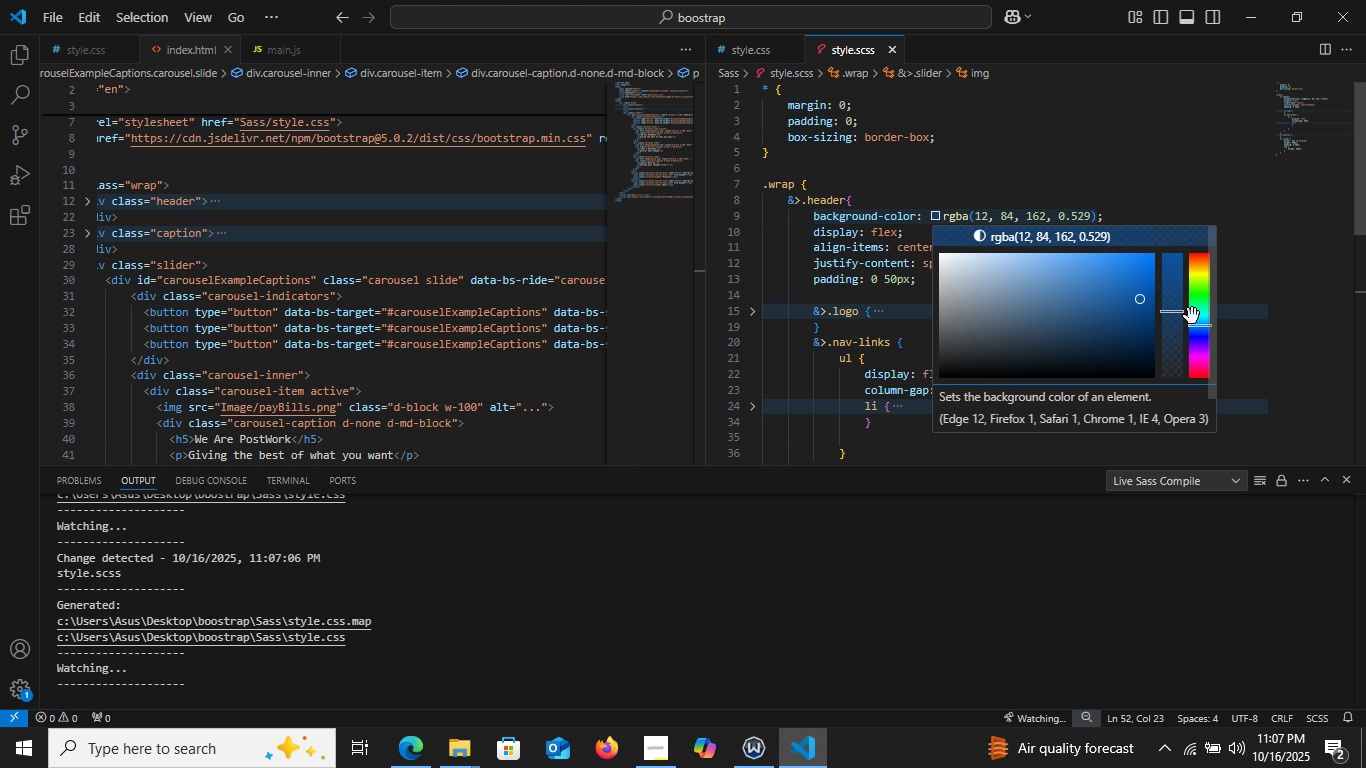 
left_click([1193, 316])
 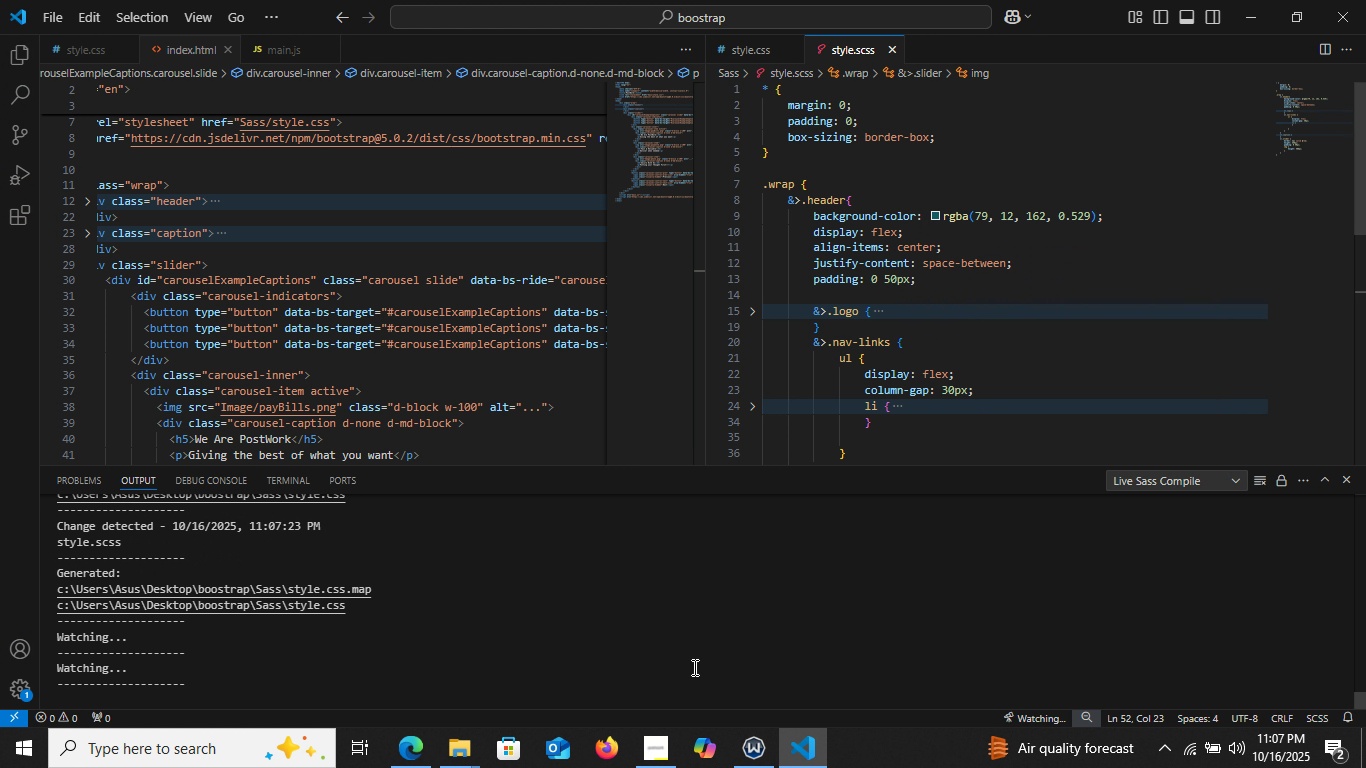 
wait(7.07)
 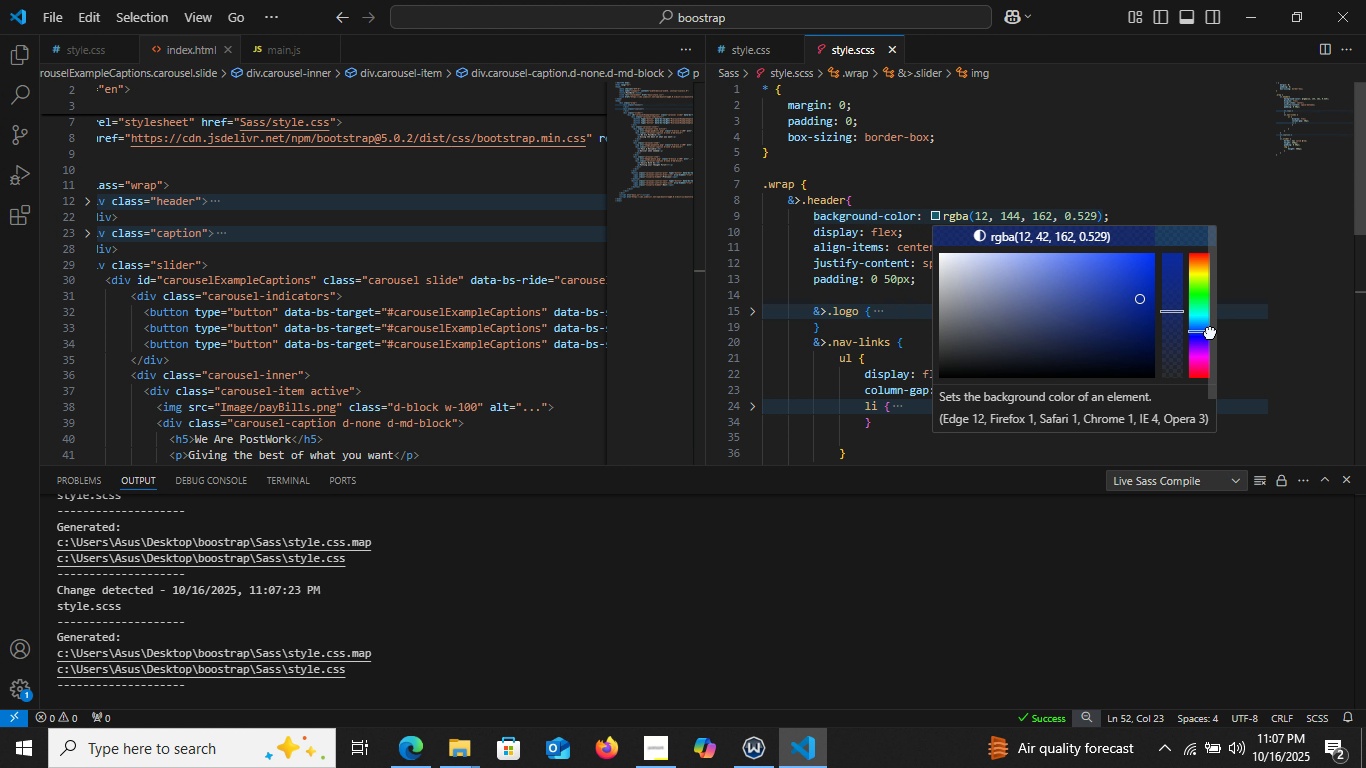 
left_click([427, 741])
 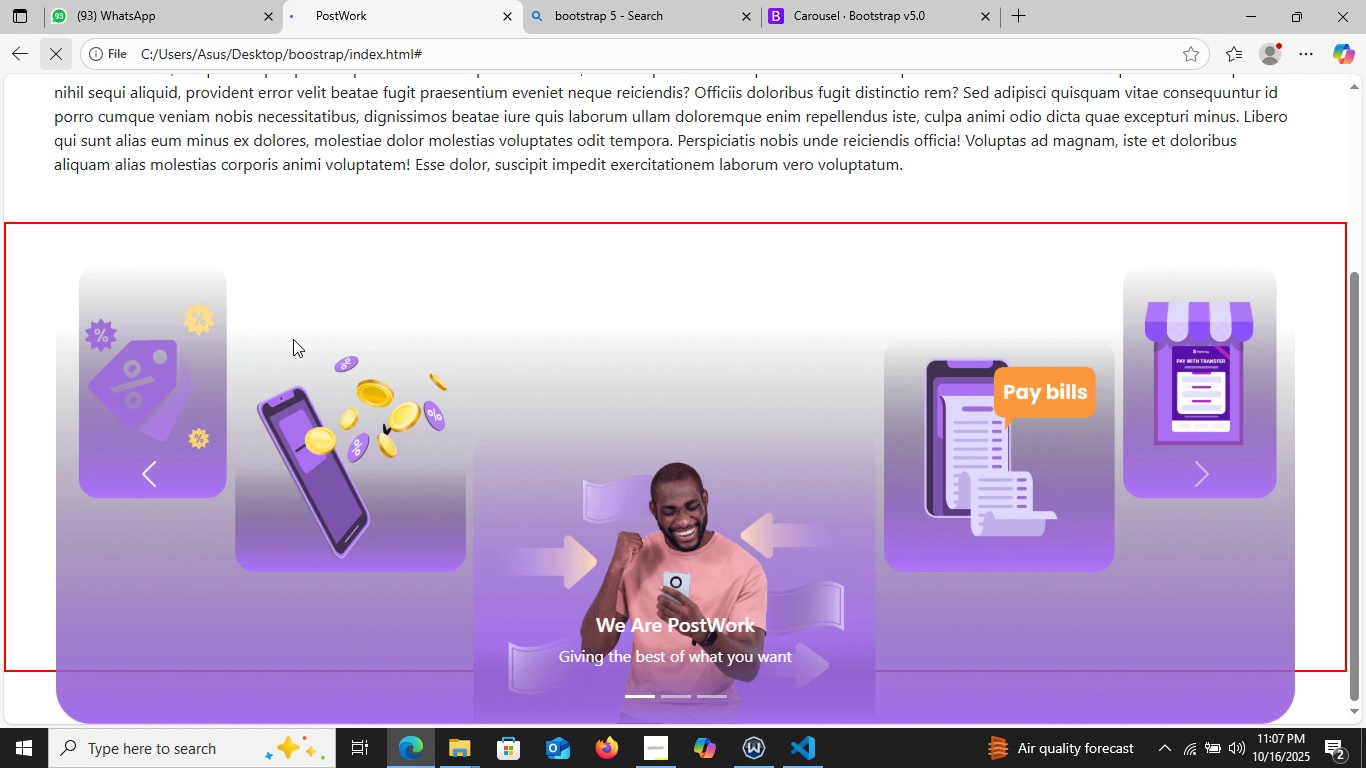 
left_click([53, 56])
 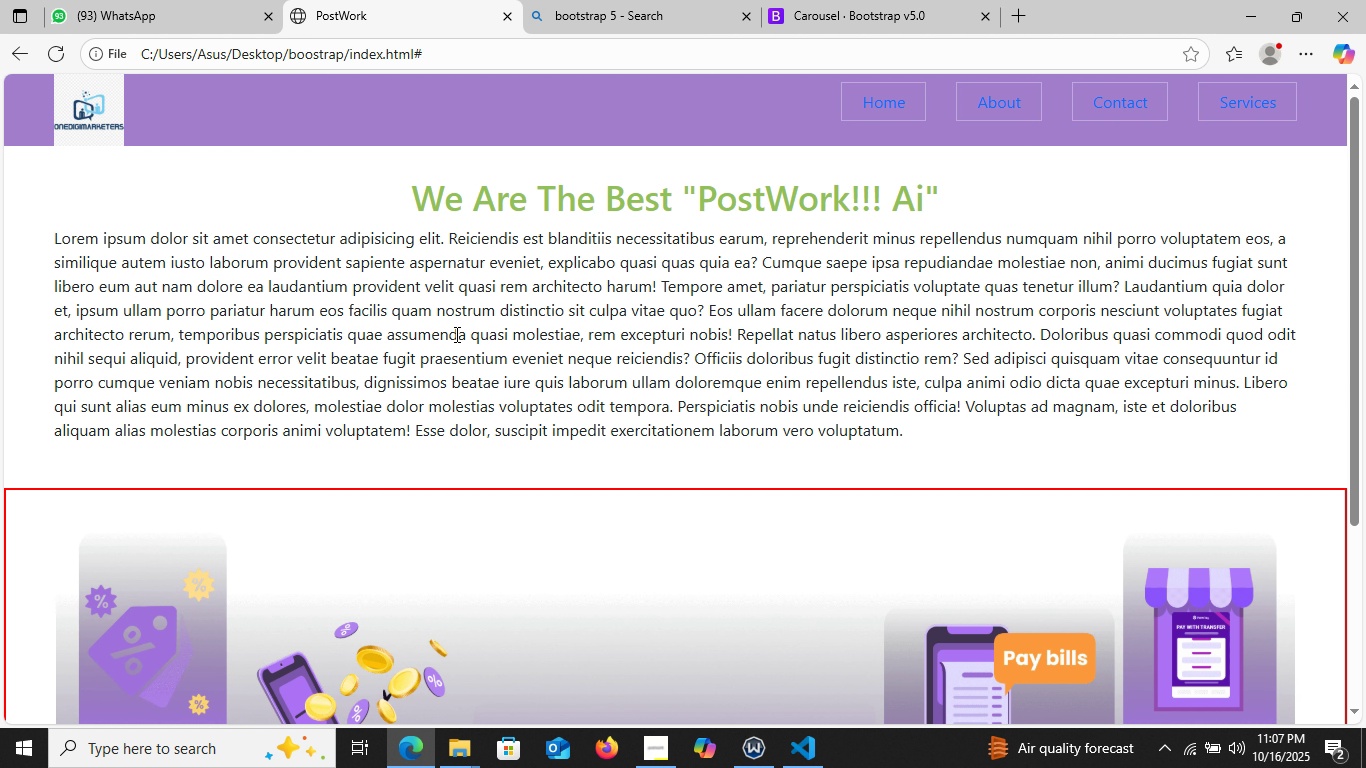 
scroll: coordinate [470, 308], scroll_direction: up, amount: 27.0
 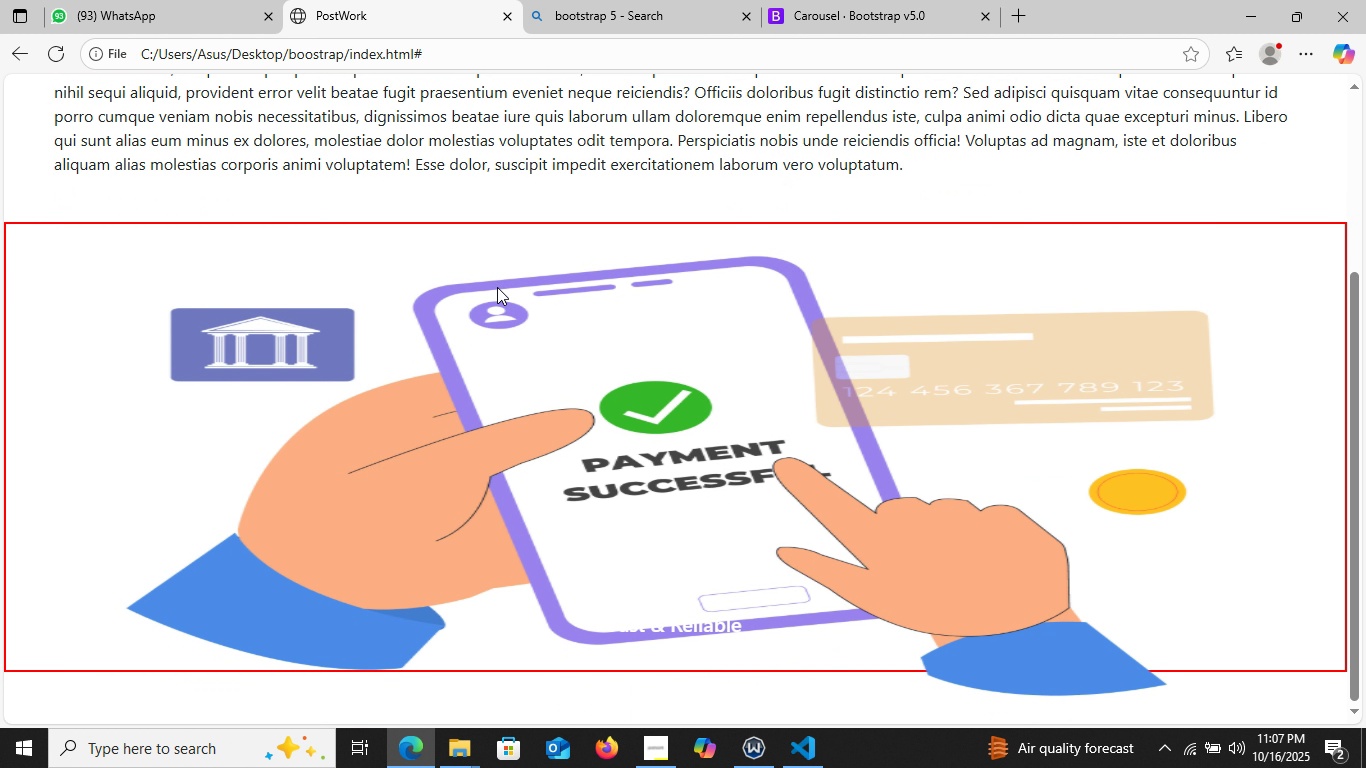 
scroll: coordinate [509, 341], scroll_direction: none, amount: 0.0
 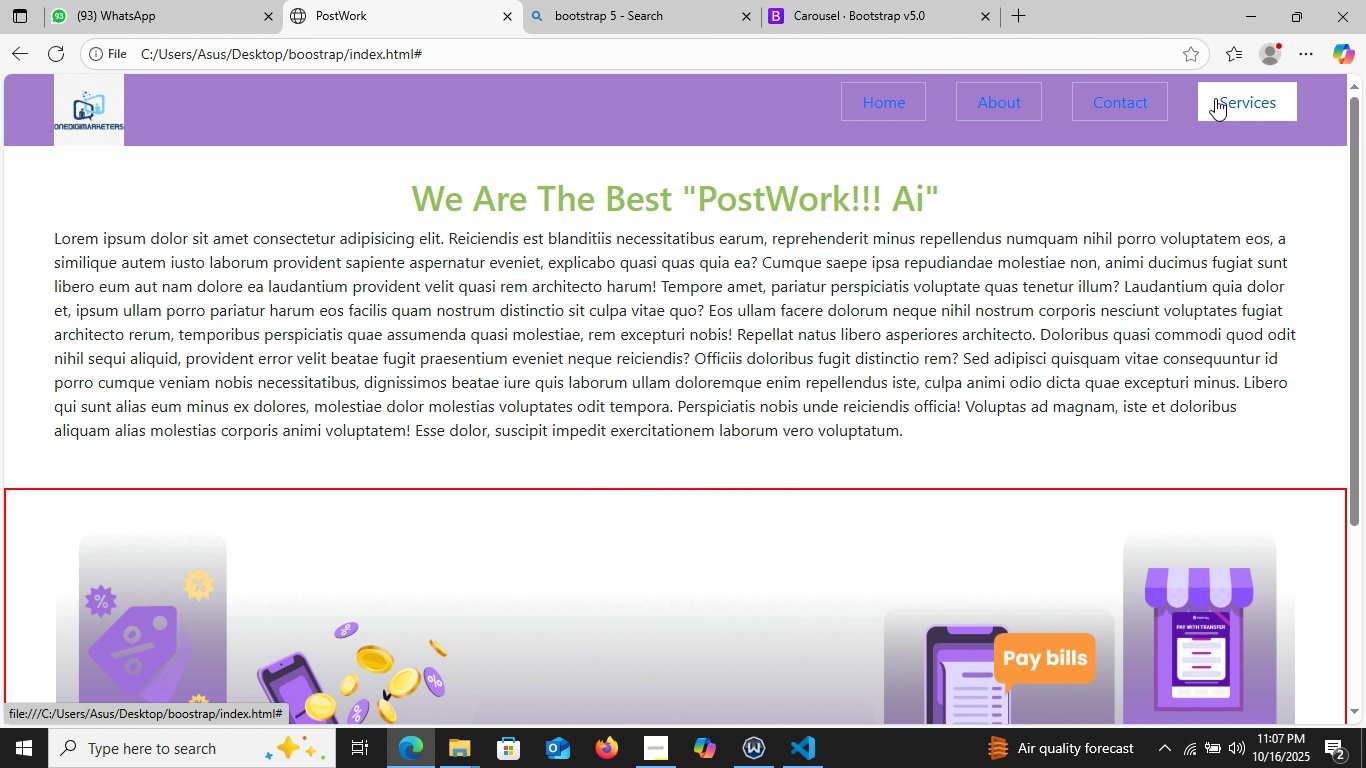 
wait(15.99)
 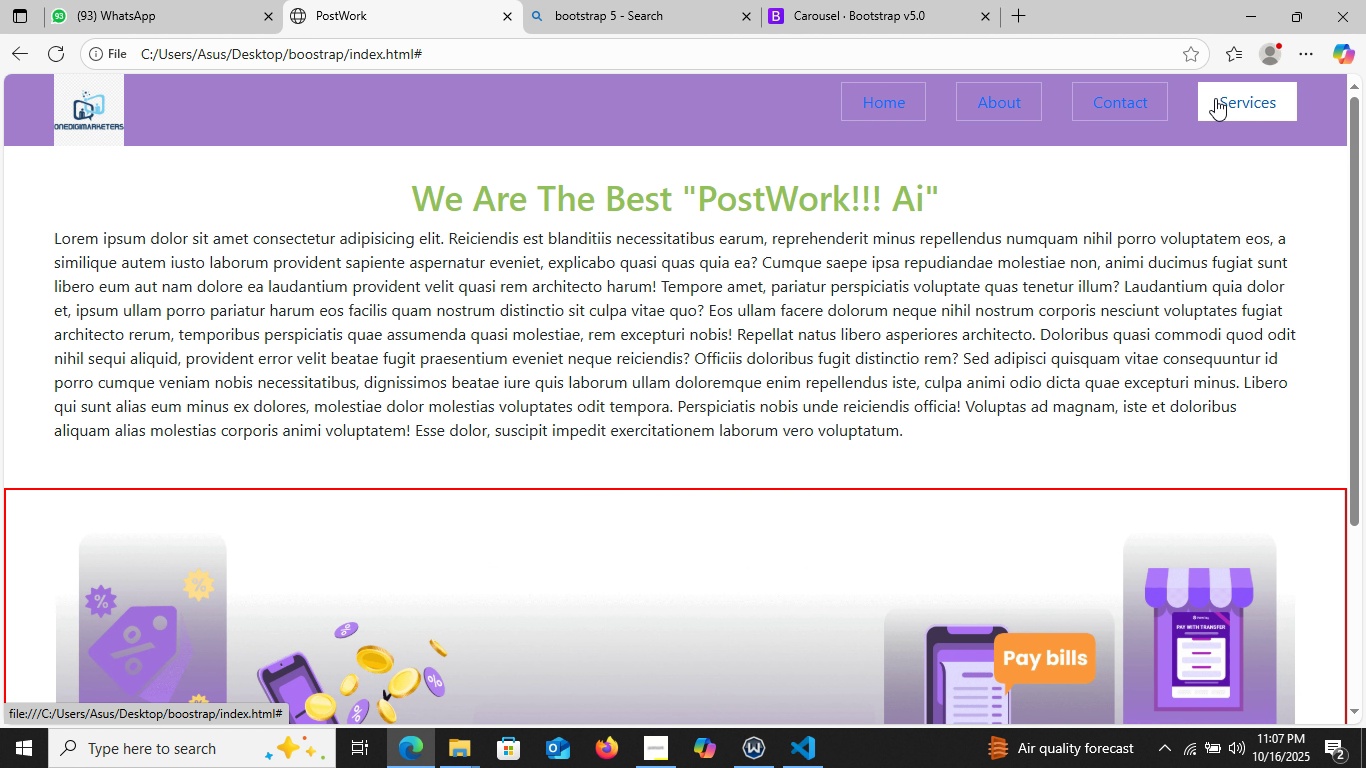 
left_click([797, 759])
 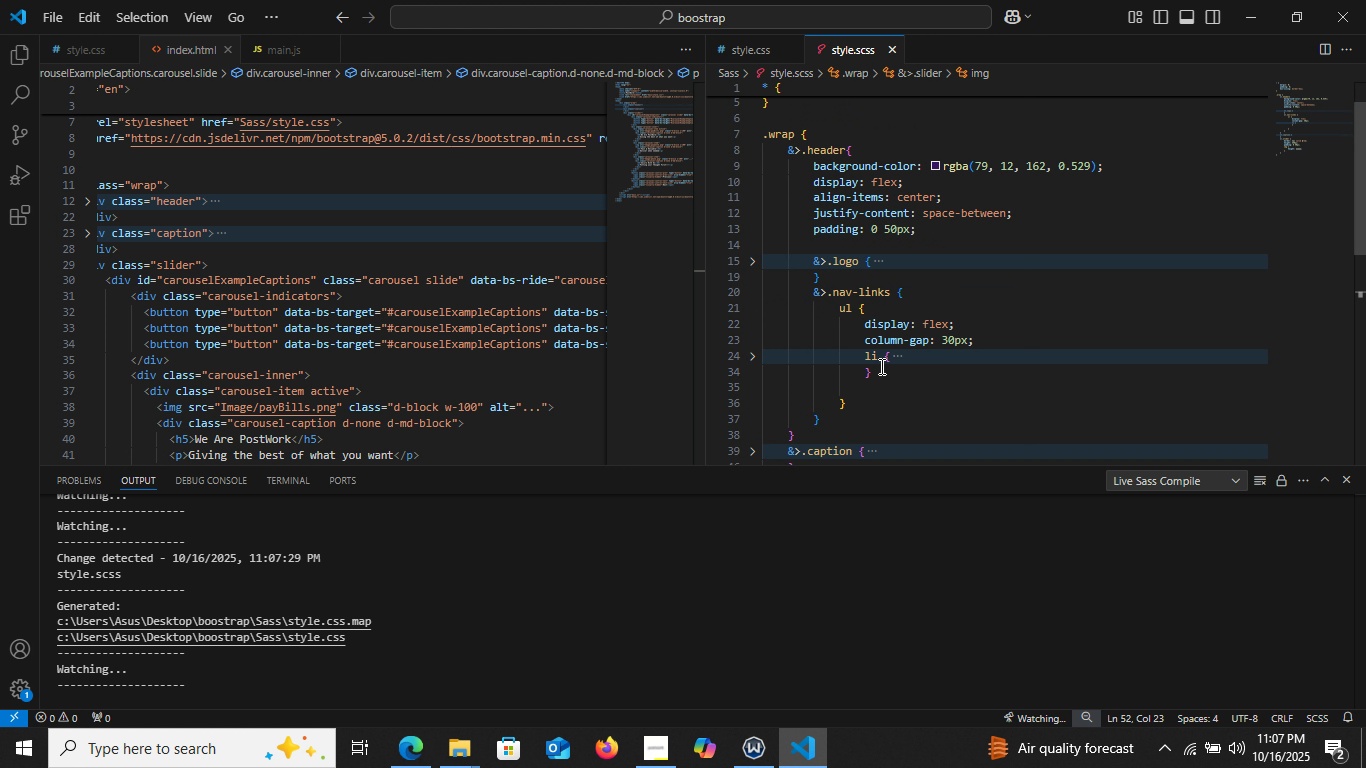 
scroll: coordinate [880, 366], scroll_direction: down, amount: 2.0
 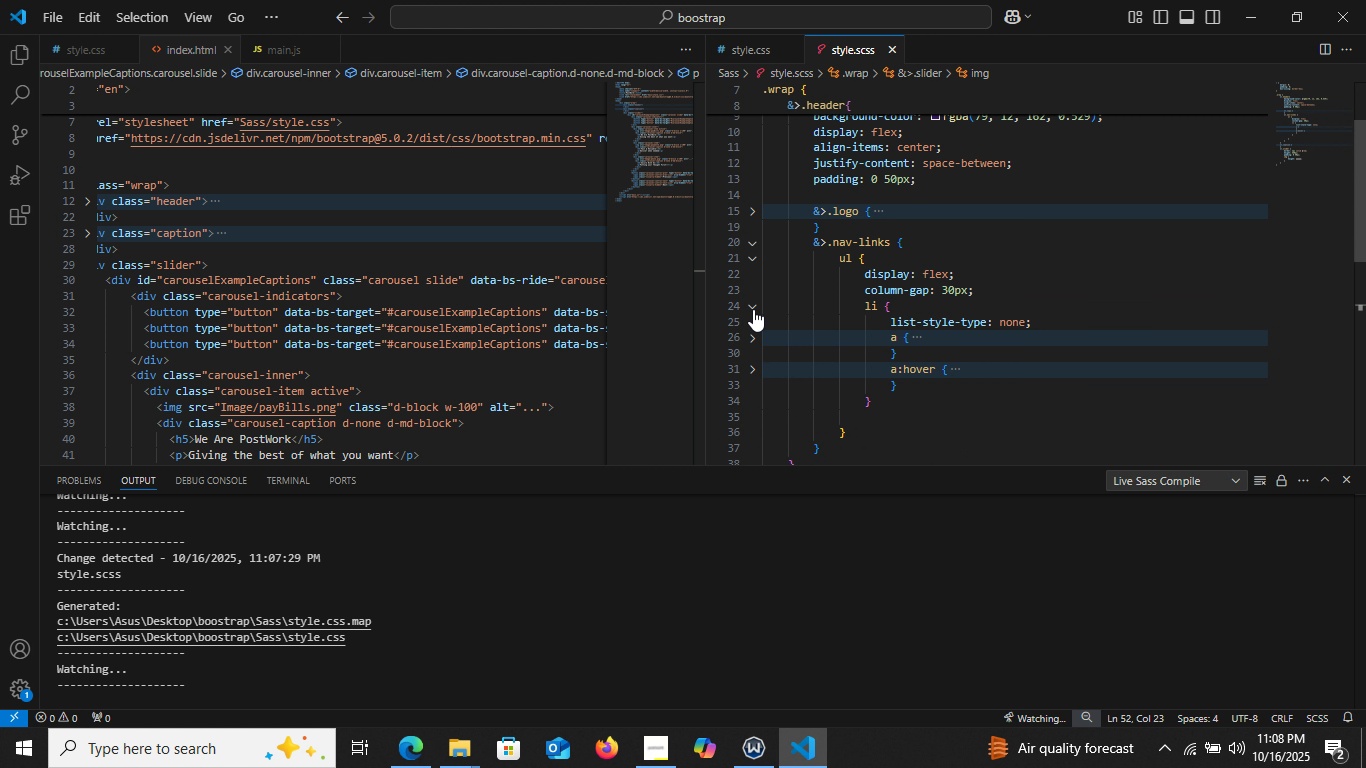 
left_click([753, 310])
 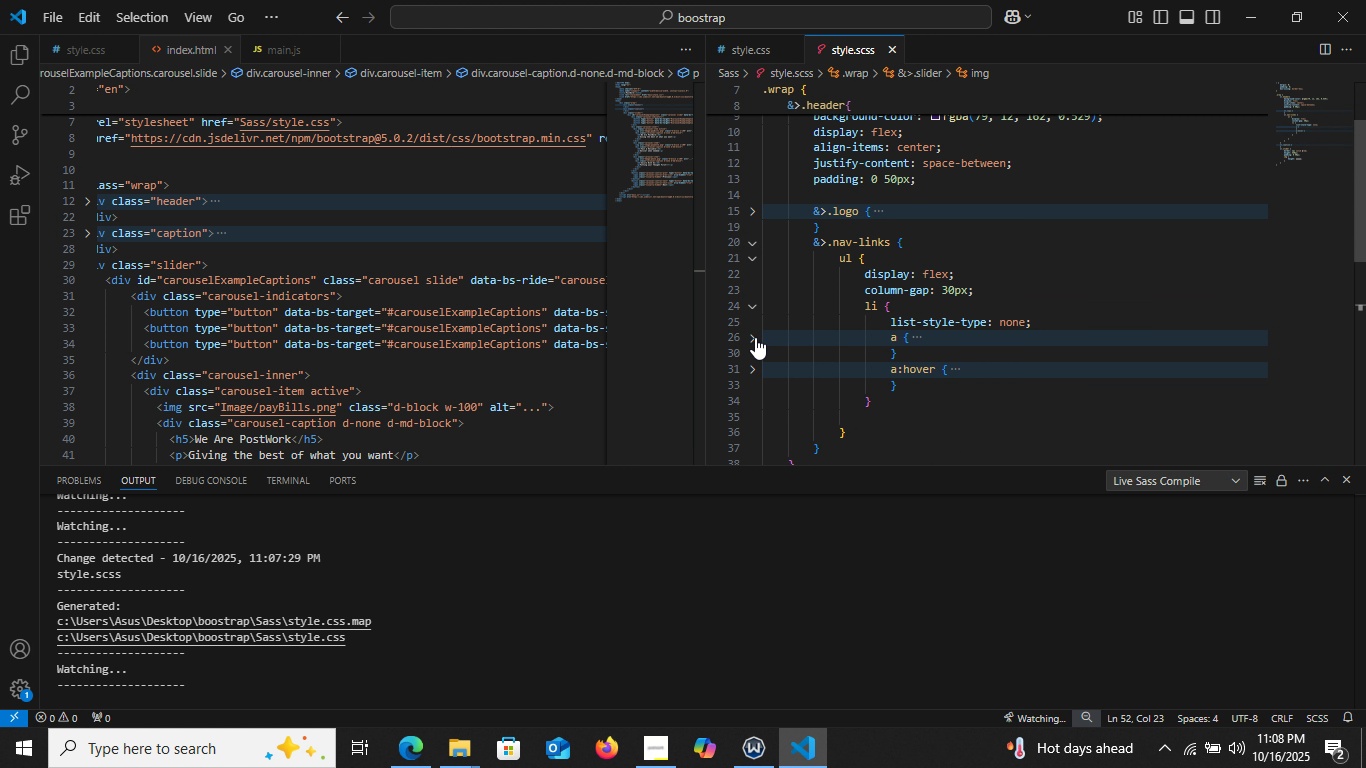 
left_click([755, 337])
 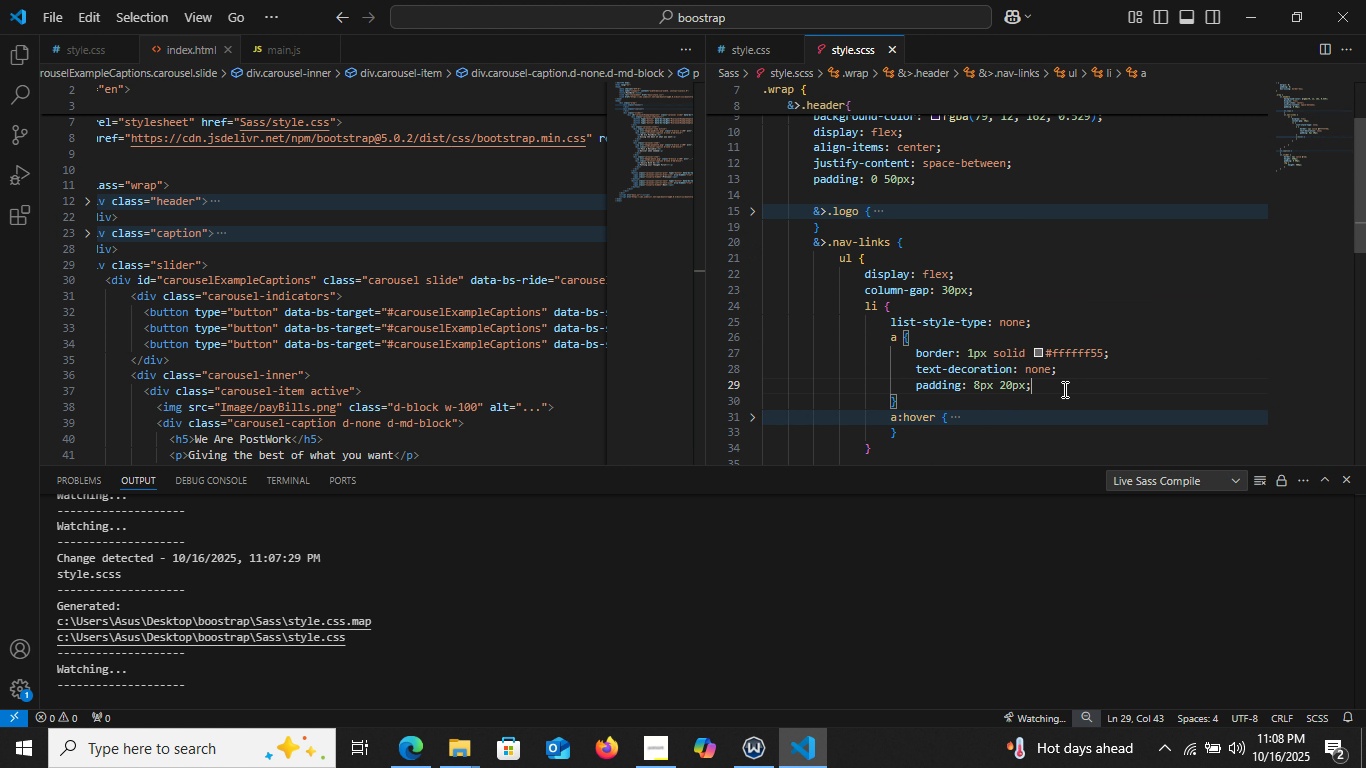 
left_click([1063, 389])
 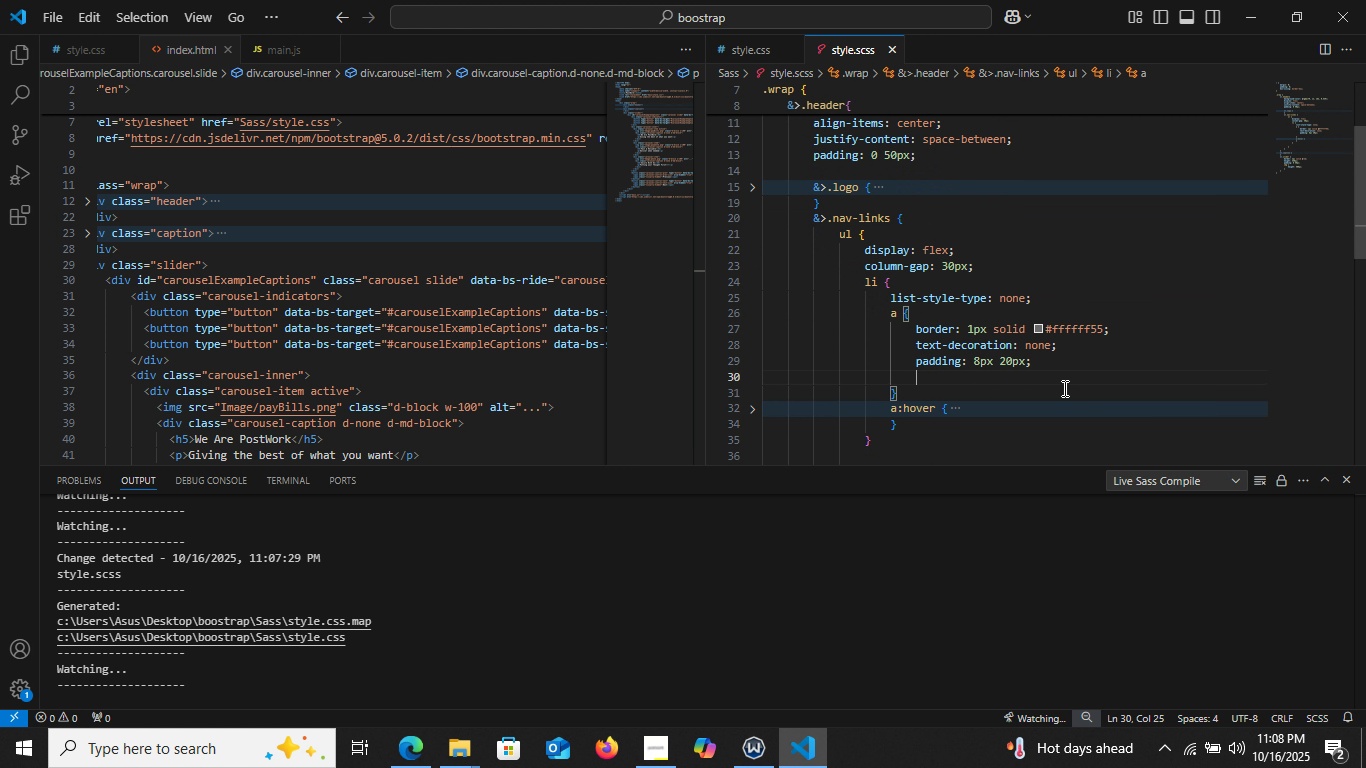 
key(Enter)
 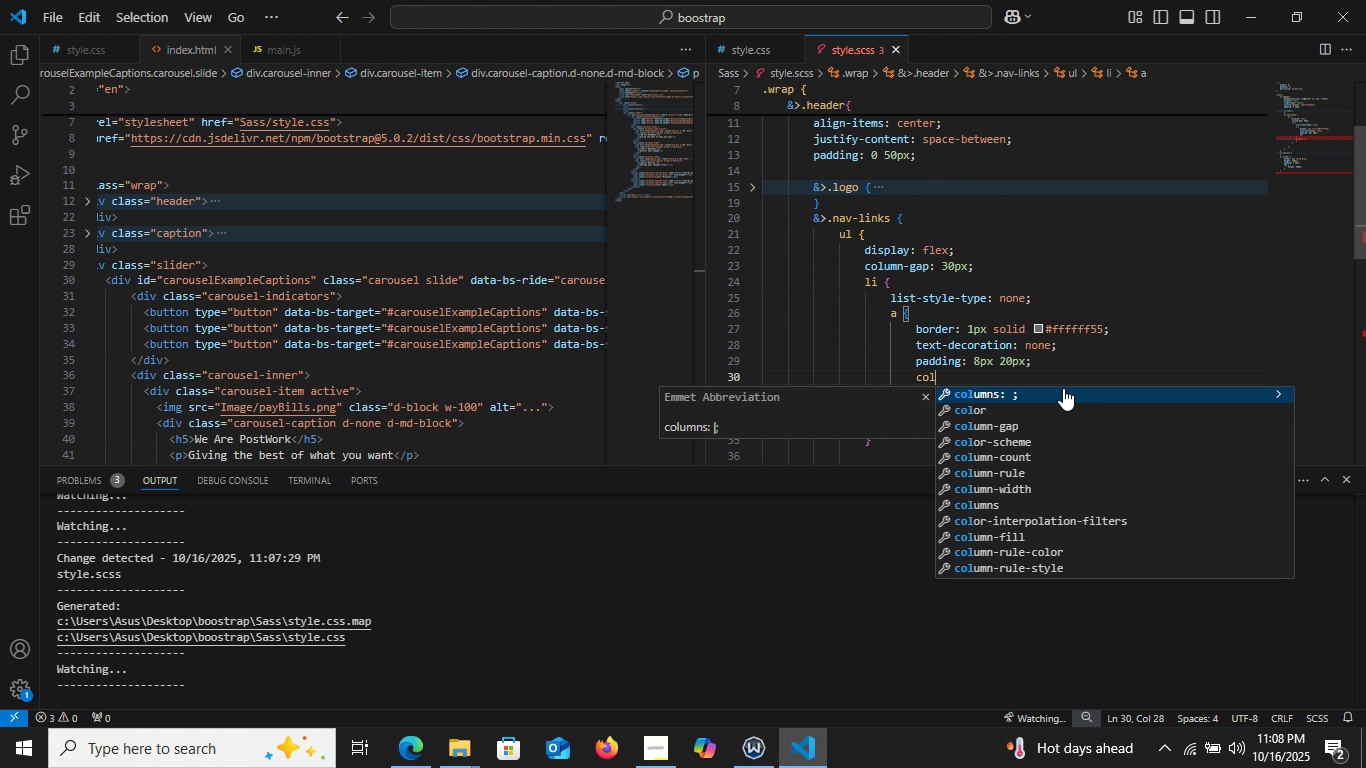 
type(col)
 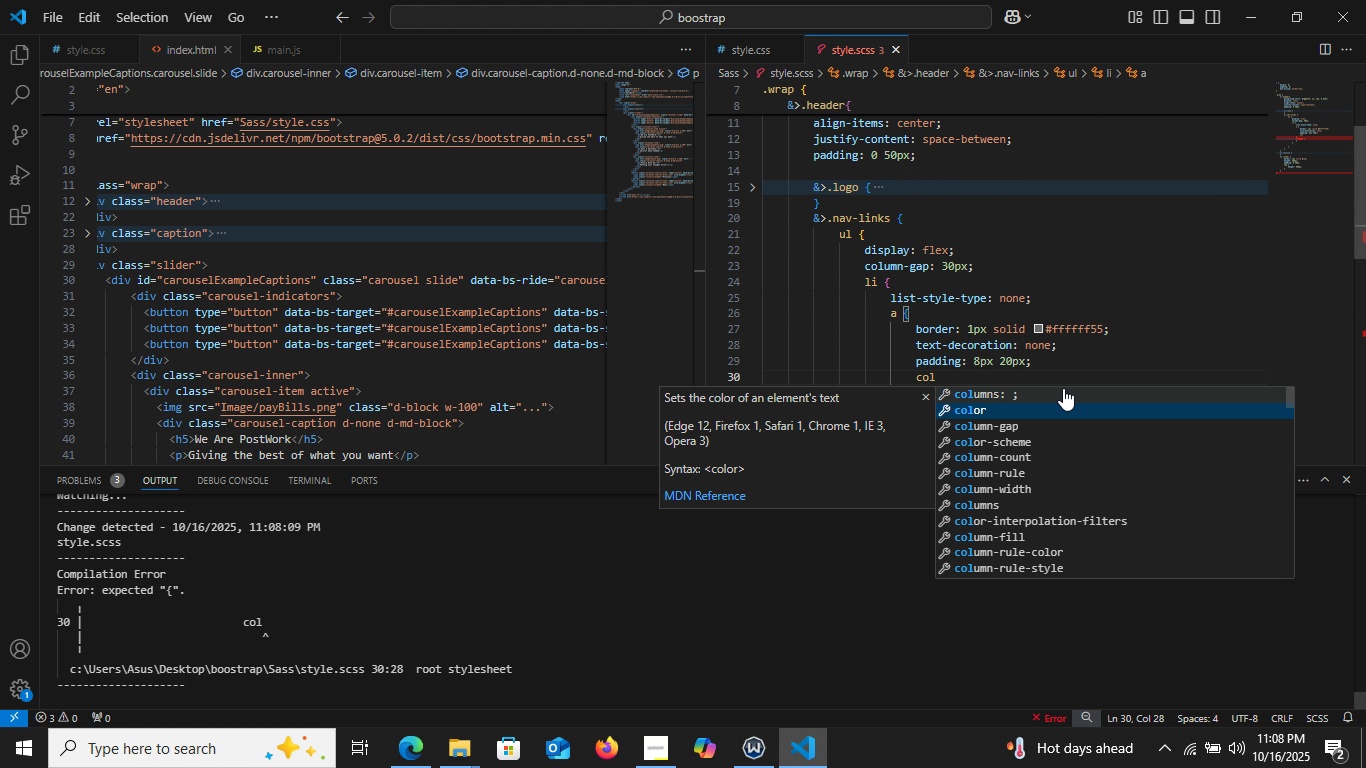 
key(ArrowDown)
 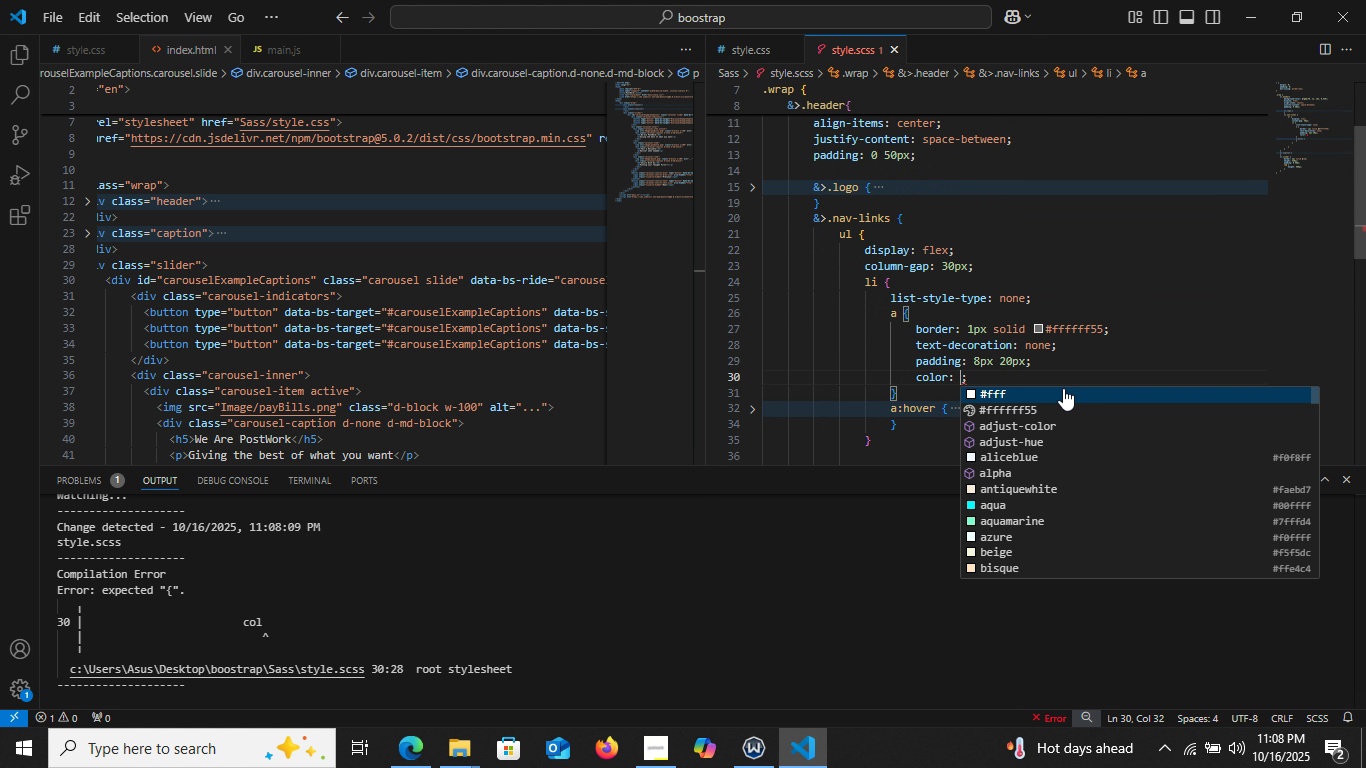 
key(Enter)
 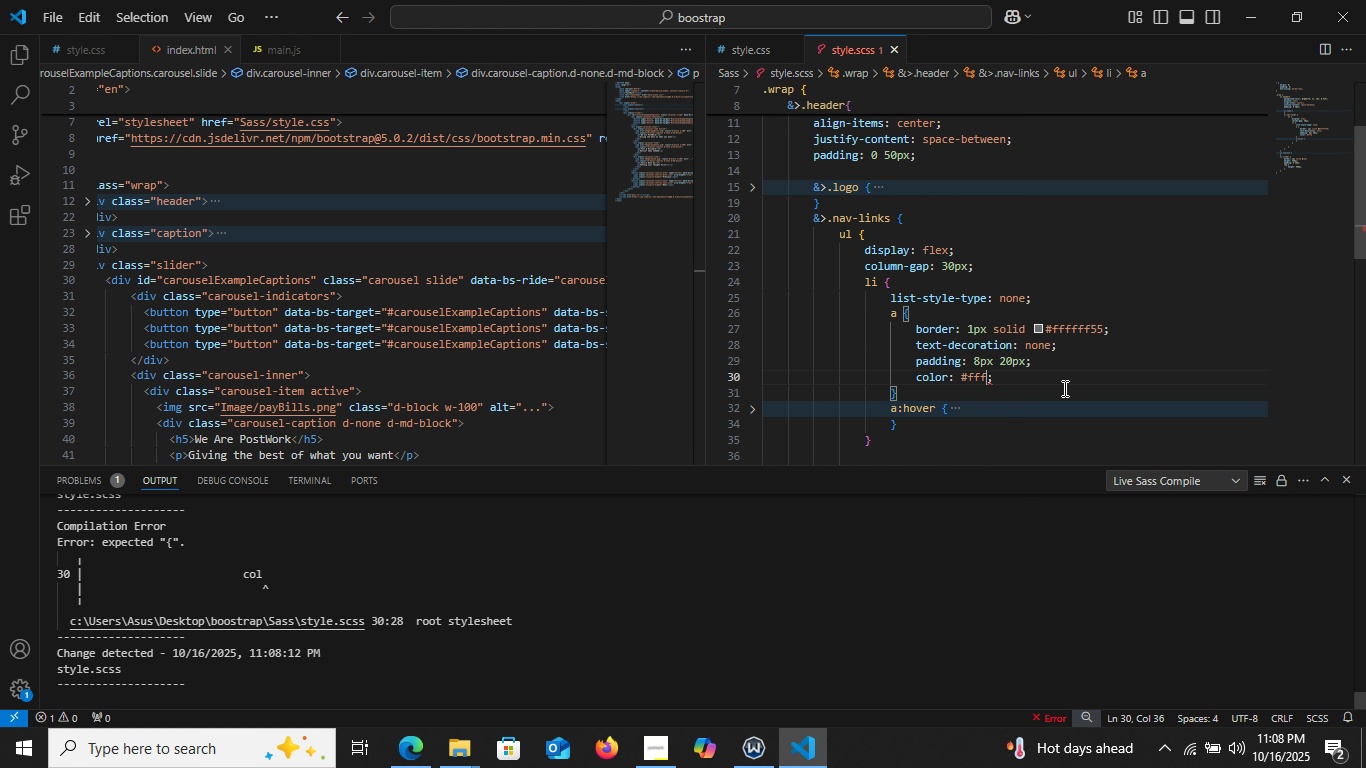 
key(Enter)
 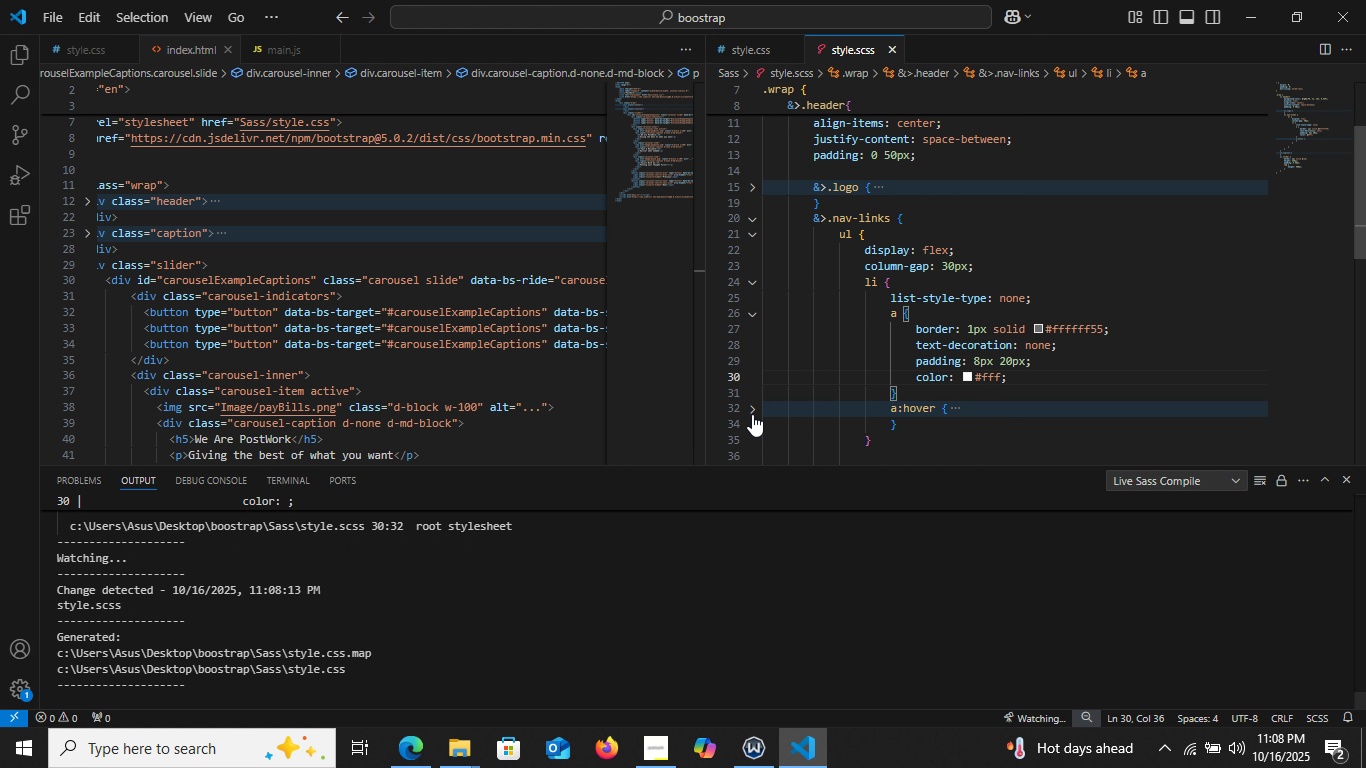 
left_click([752, 414])
 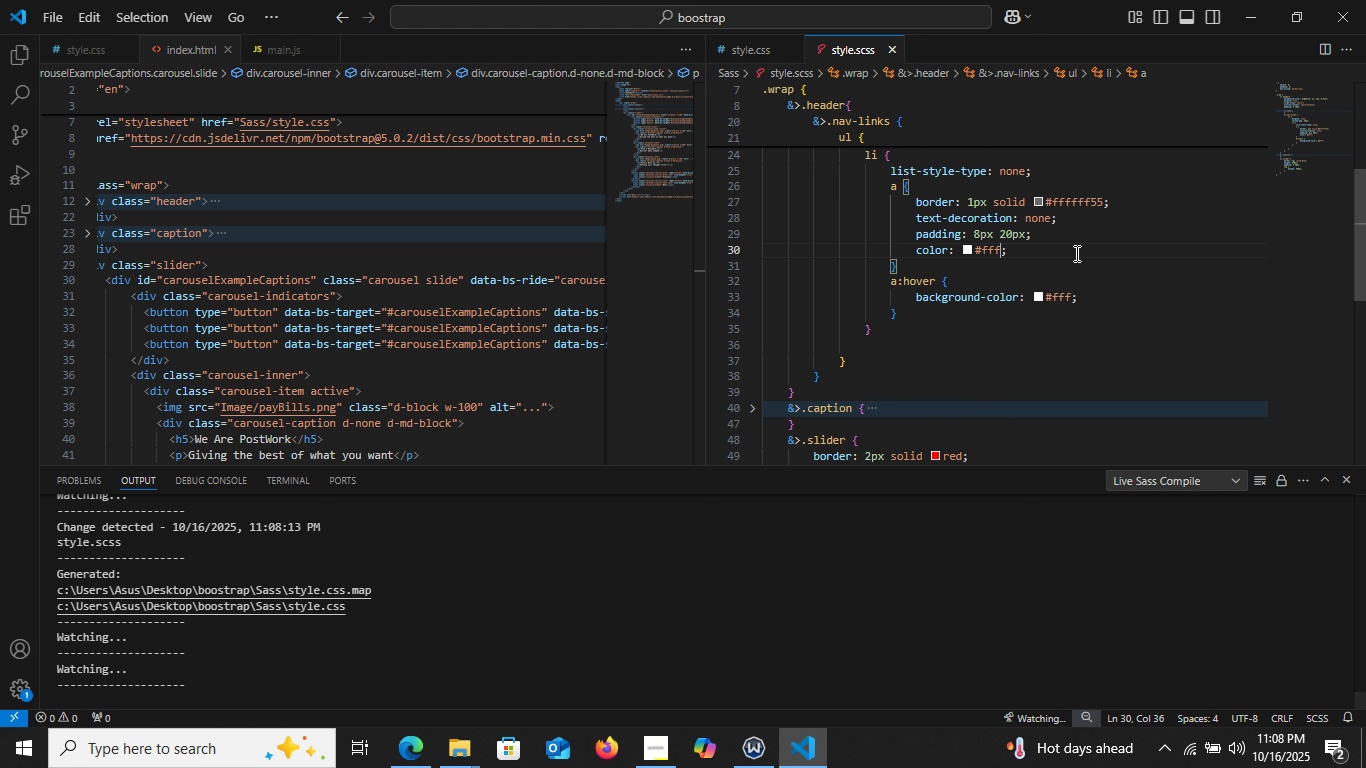 
left_click([1075, 253])
 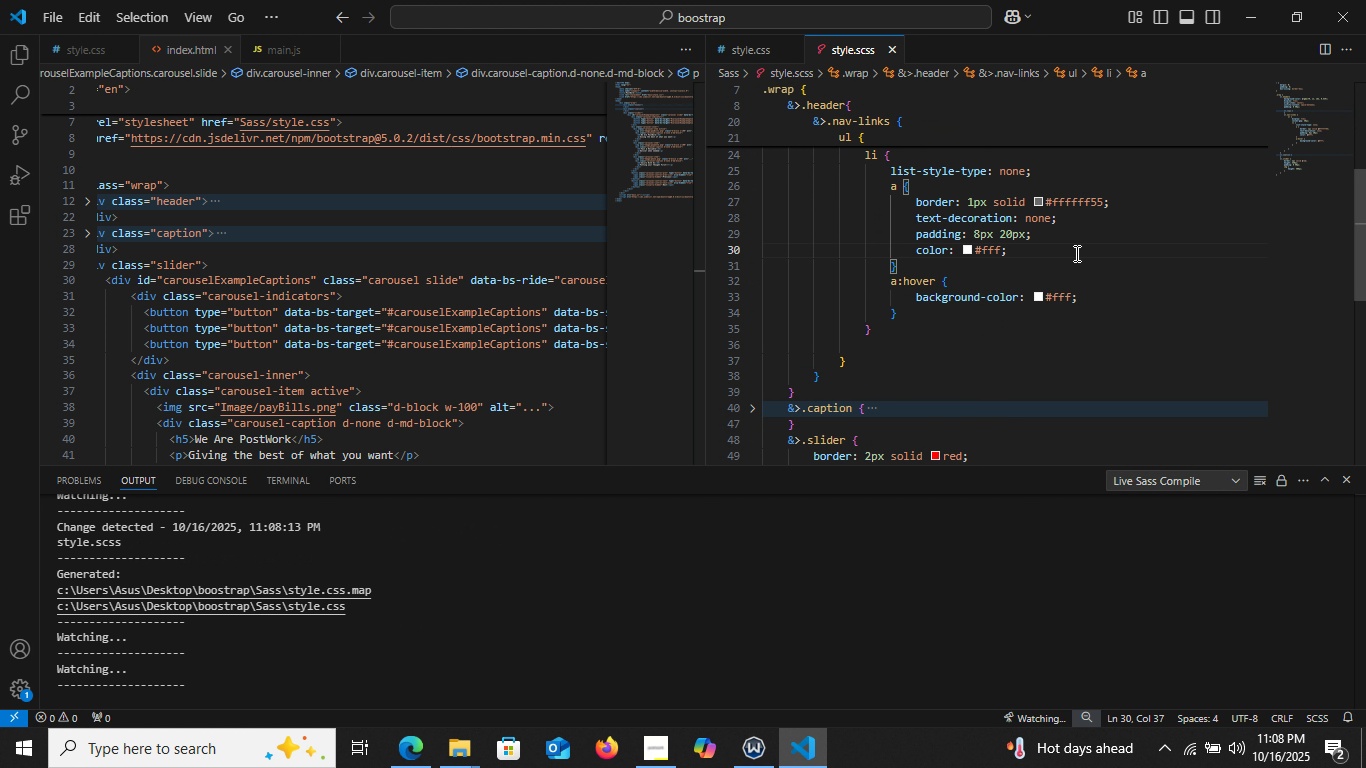 
key(Control+C)
 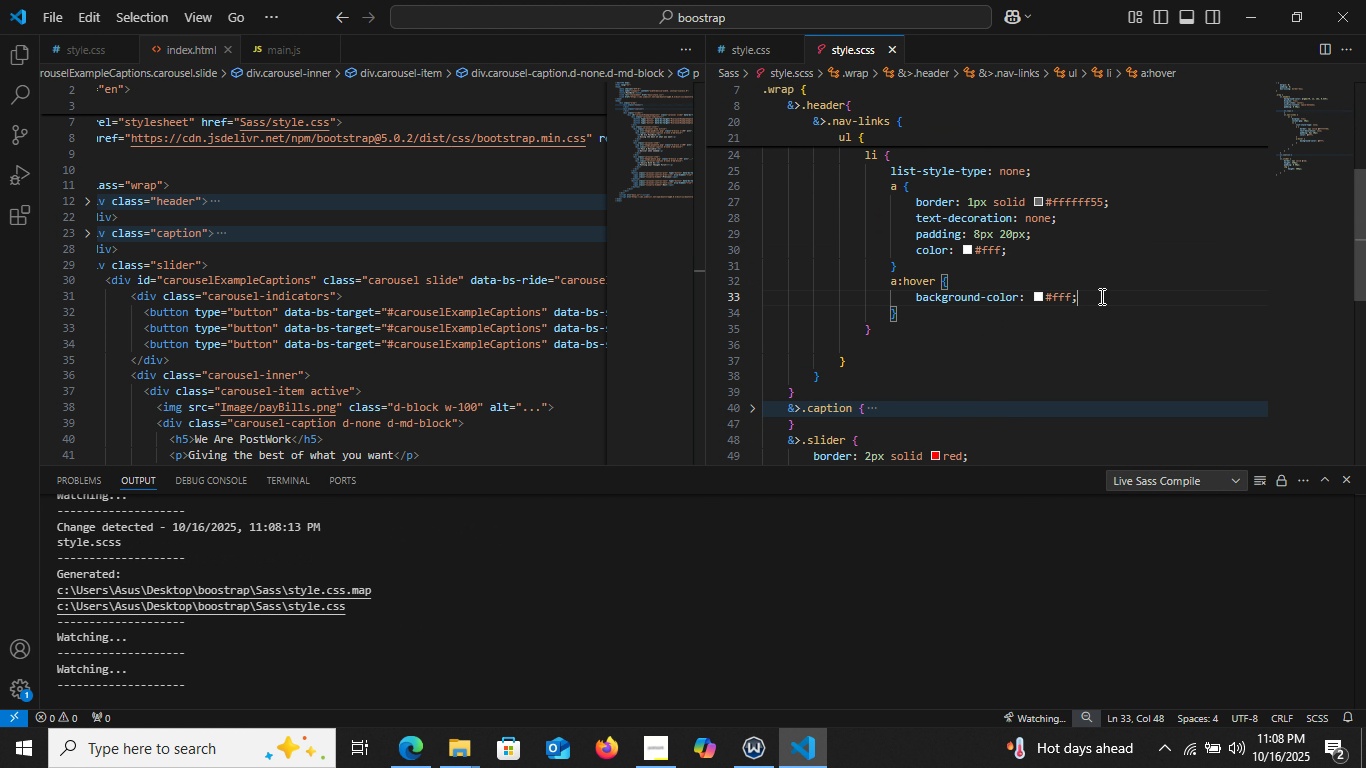 
left_click([1095, 299])
 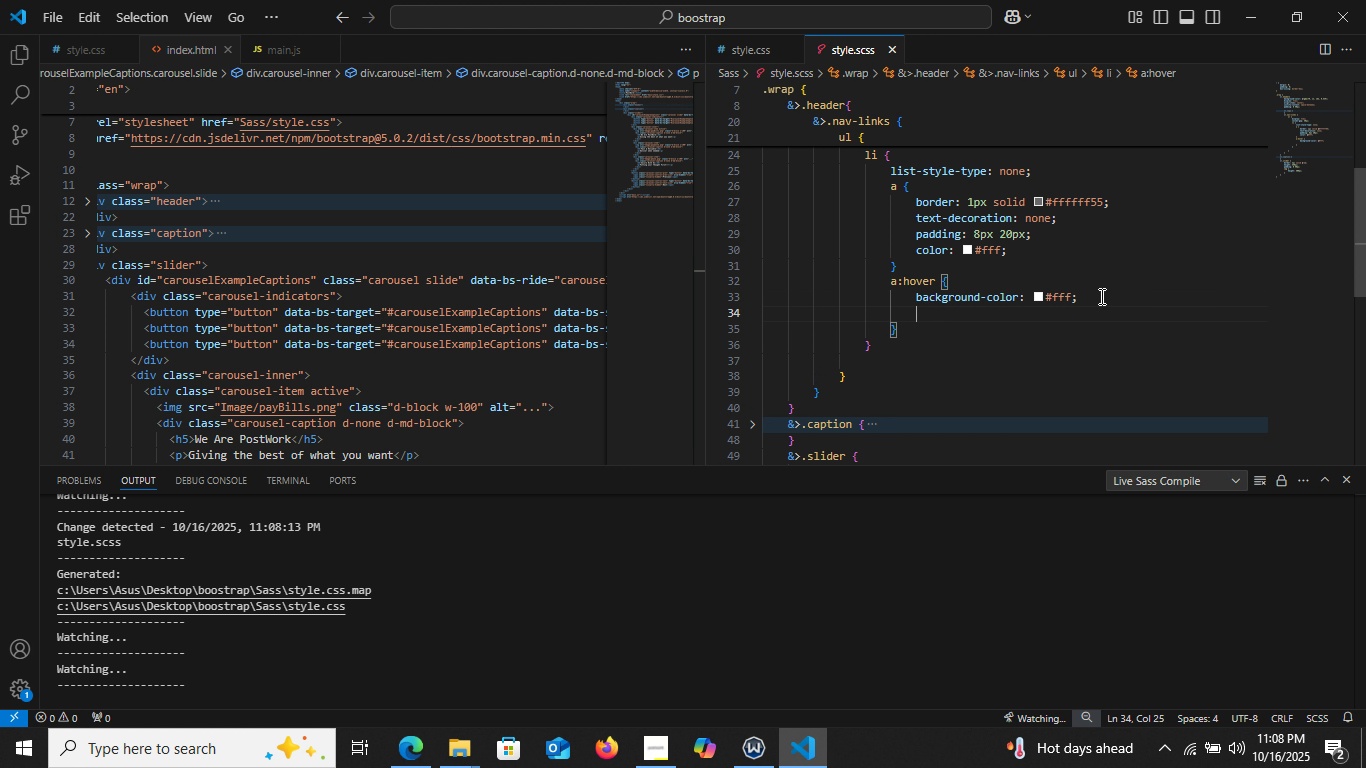 
key(Enter)
 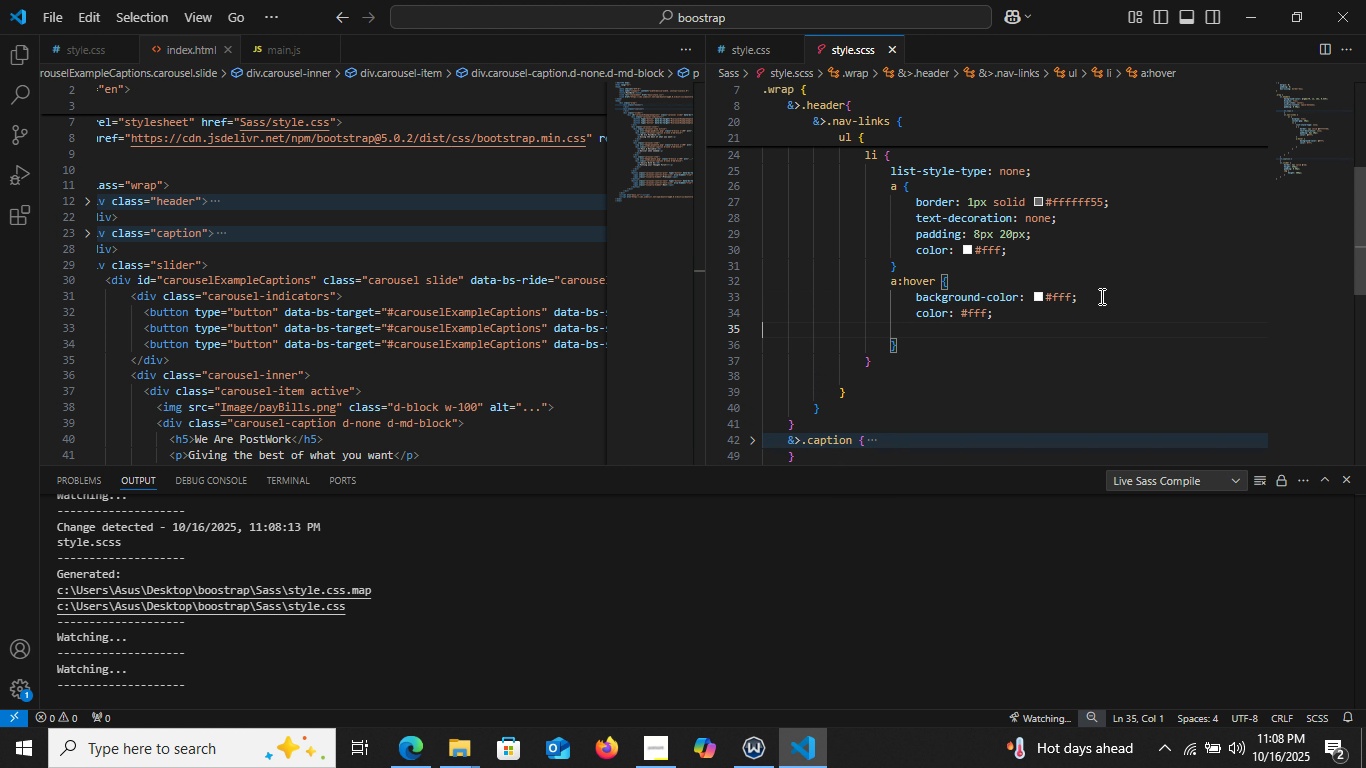 
key(Control+V)
 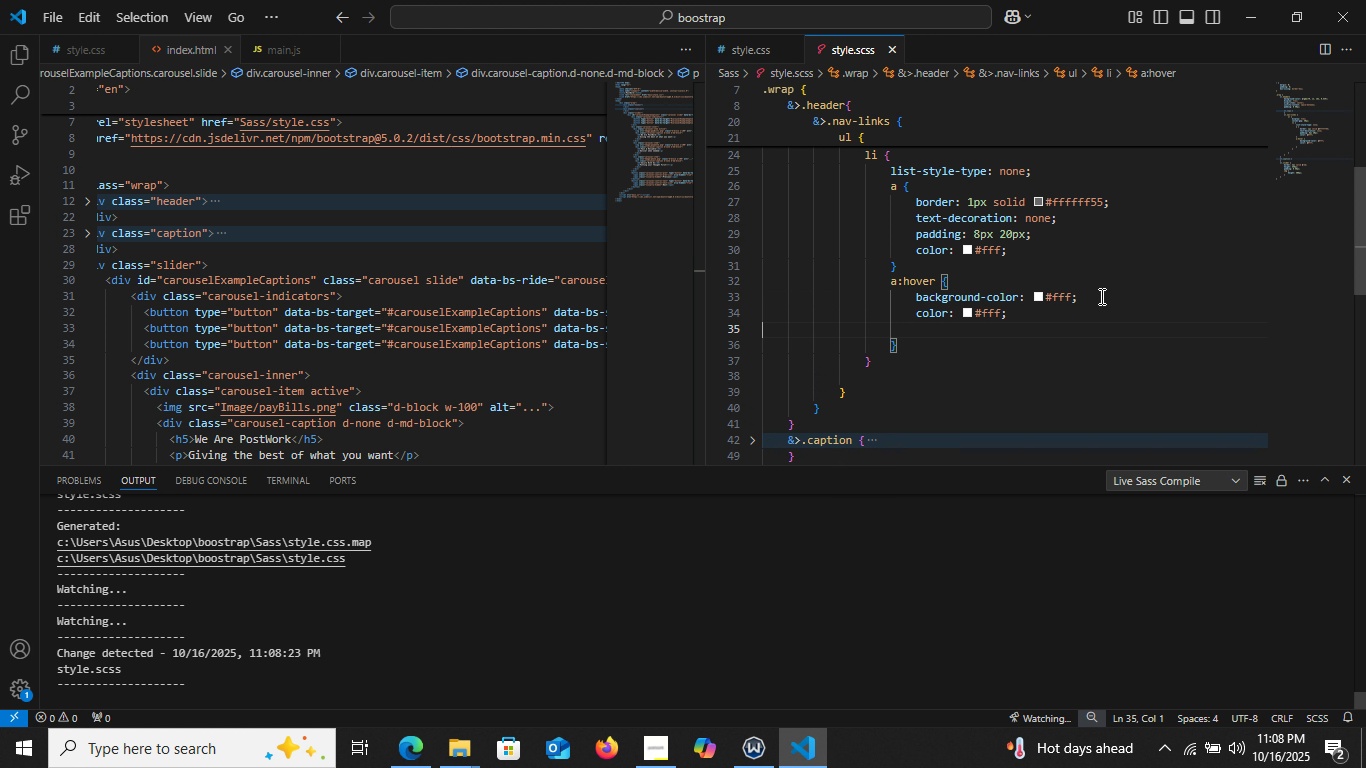 
key(Control+X)
 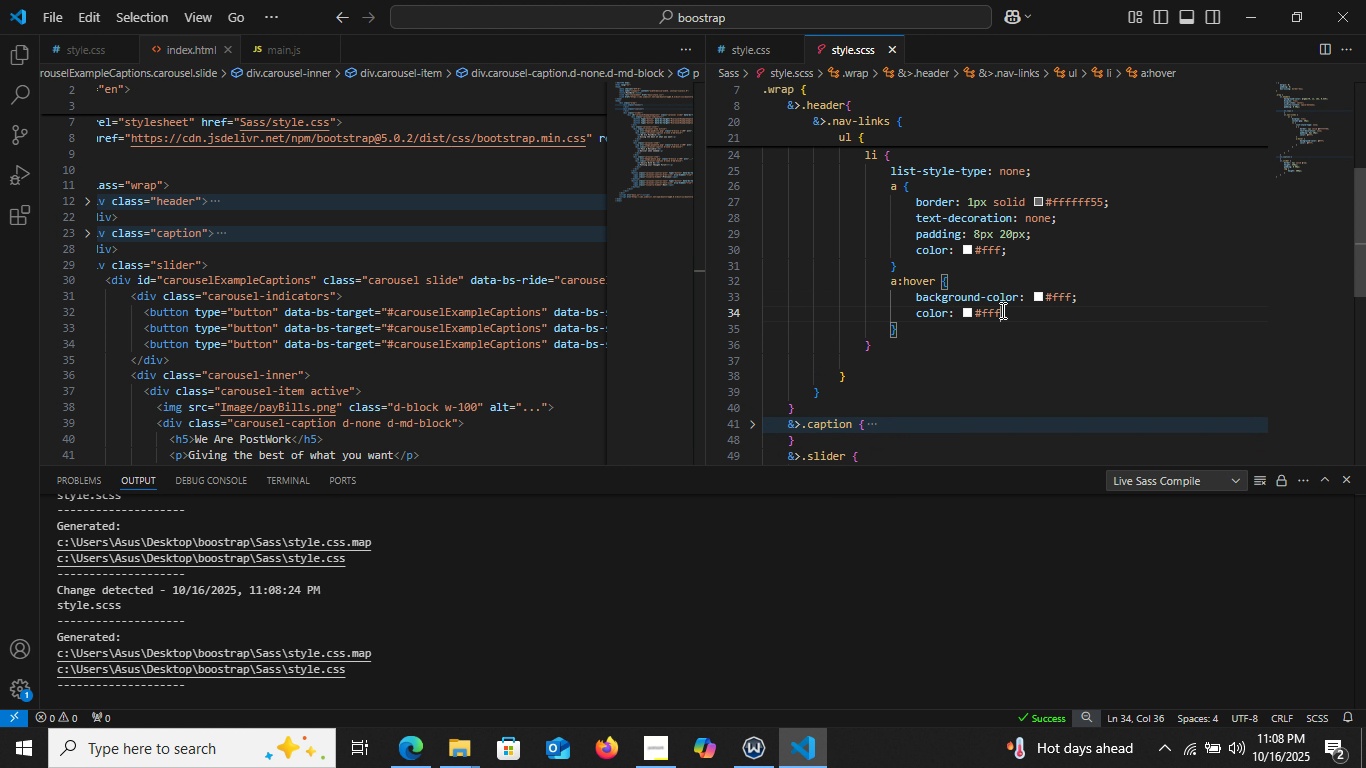 
left_click([1001, 310])
 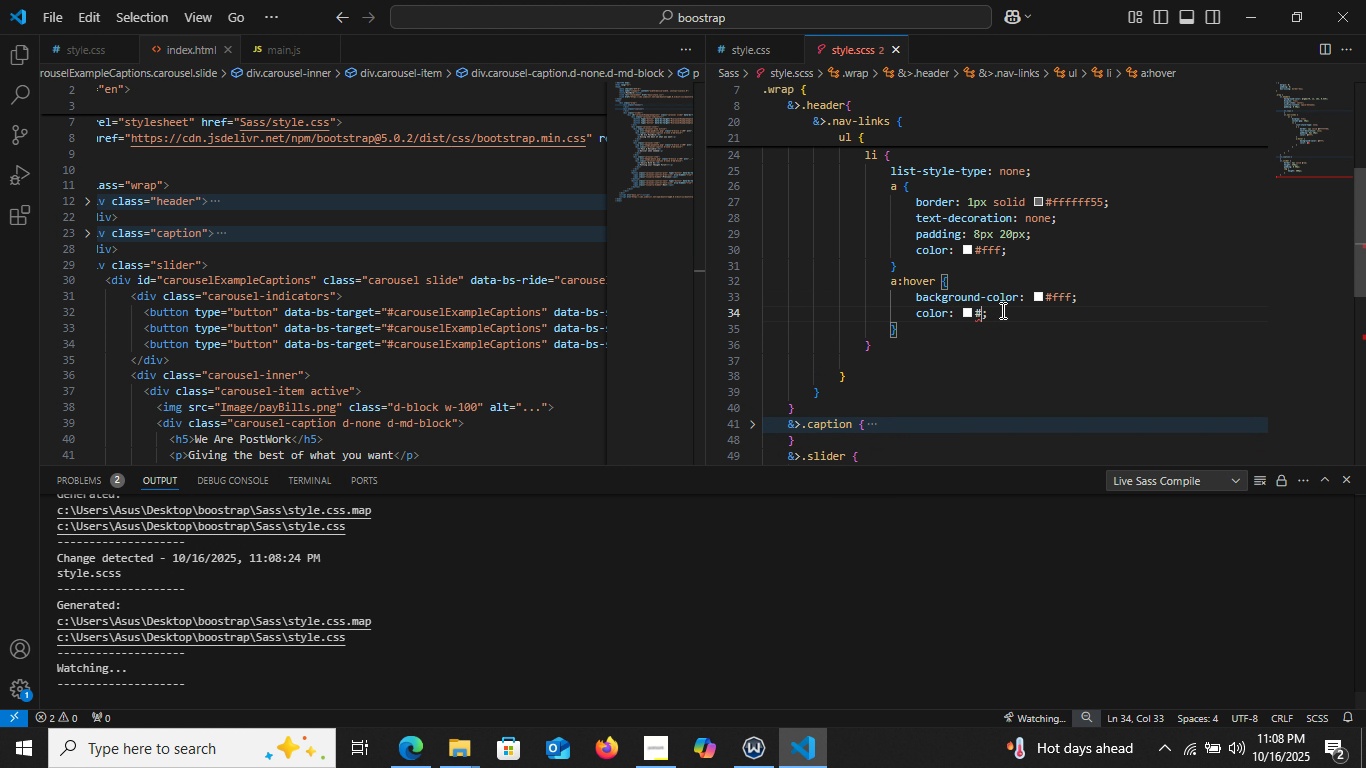 
key(Backspace)
key(Backspace)
key(Backspace)
type(000)
 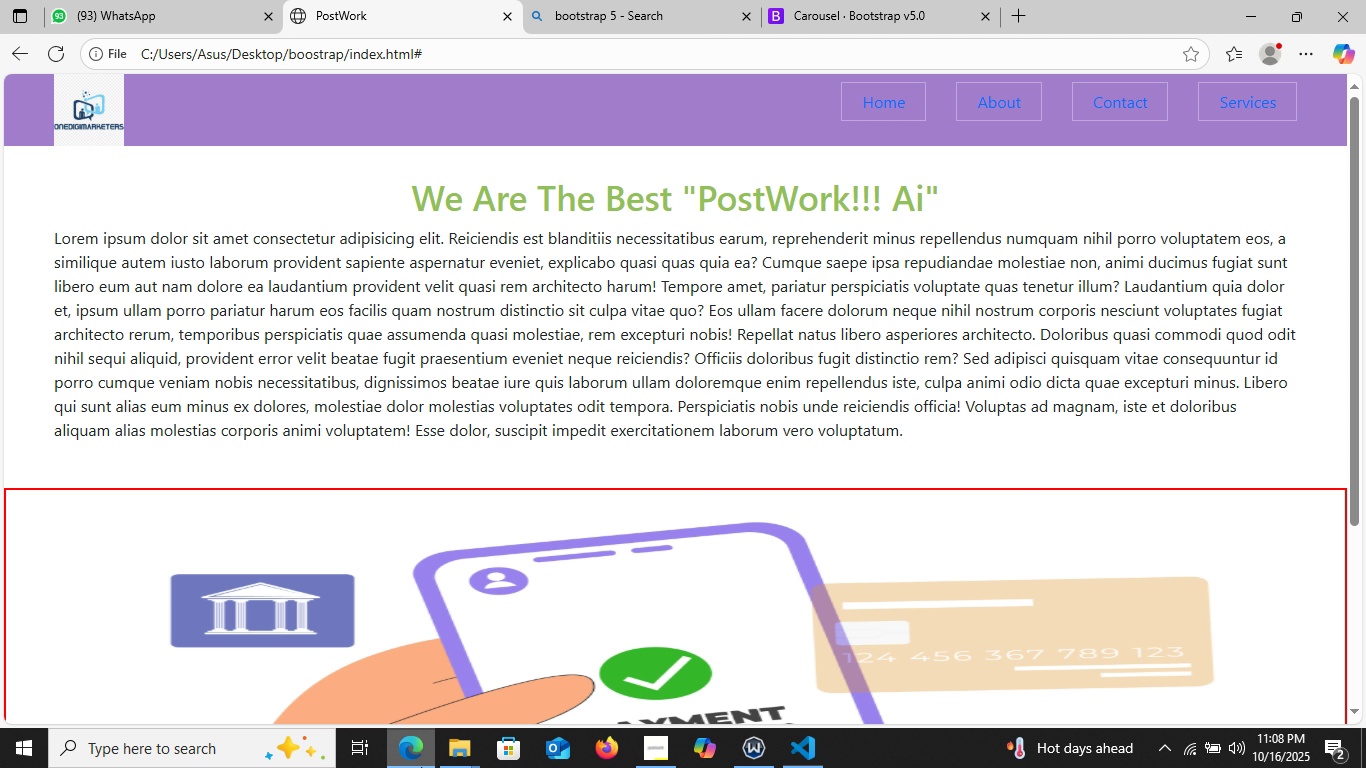 
left_click([421, 767])
 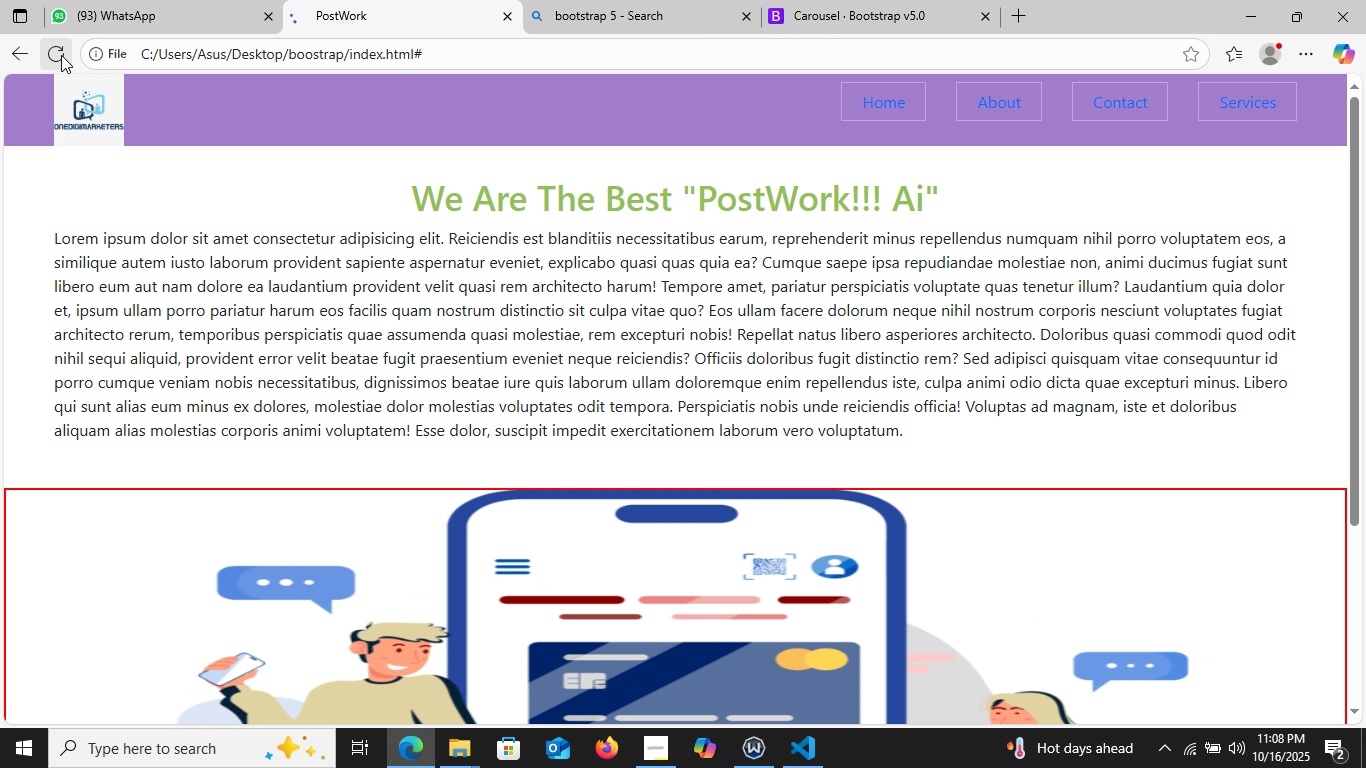 
left_click([49, 56])
 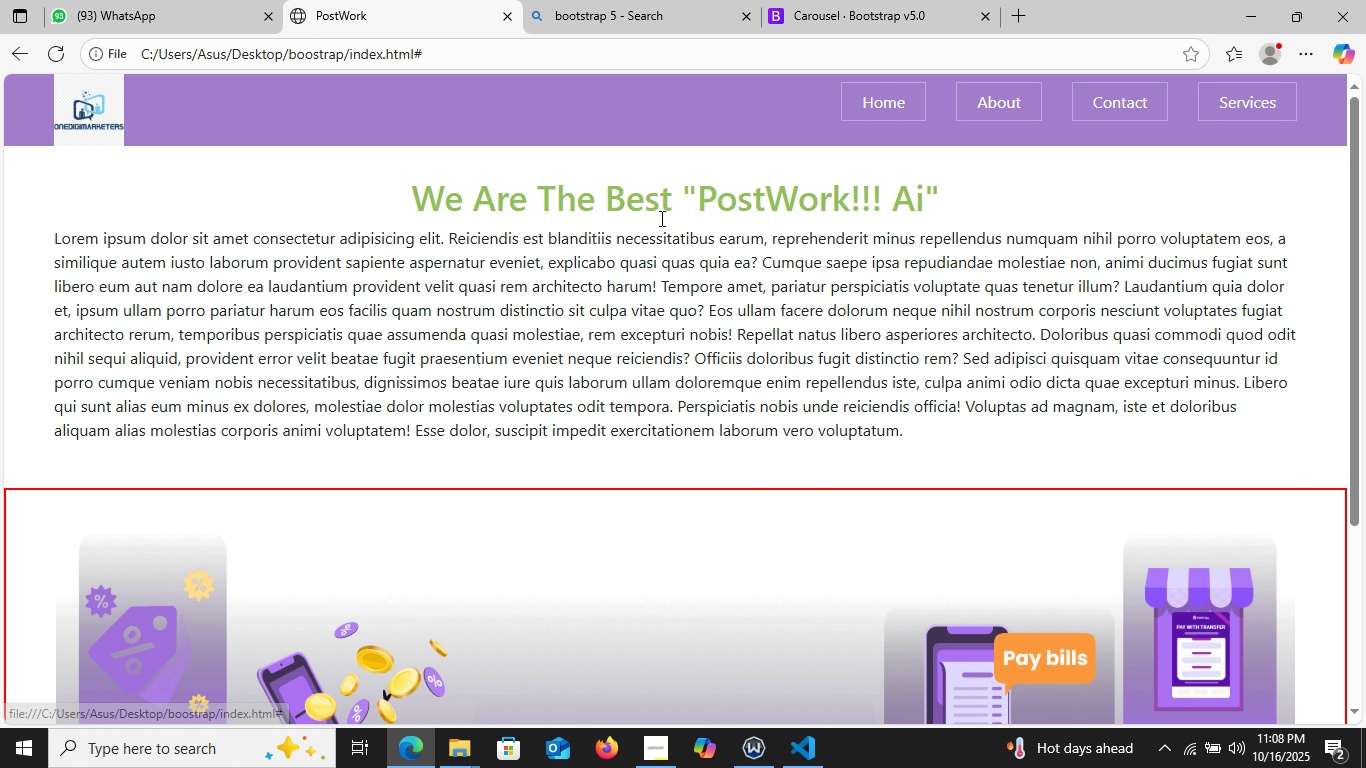 
wait(5.08)
 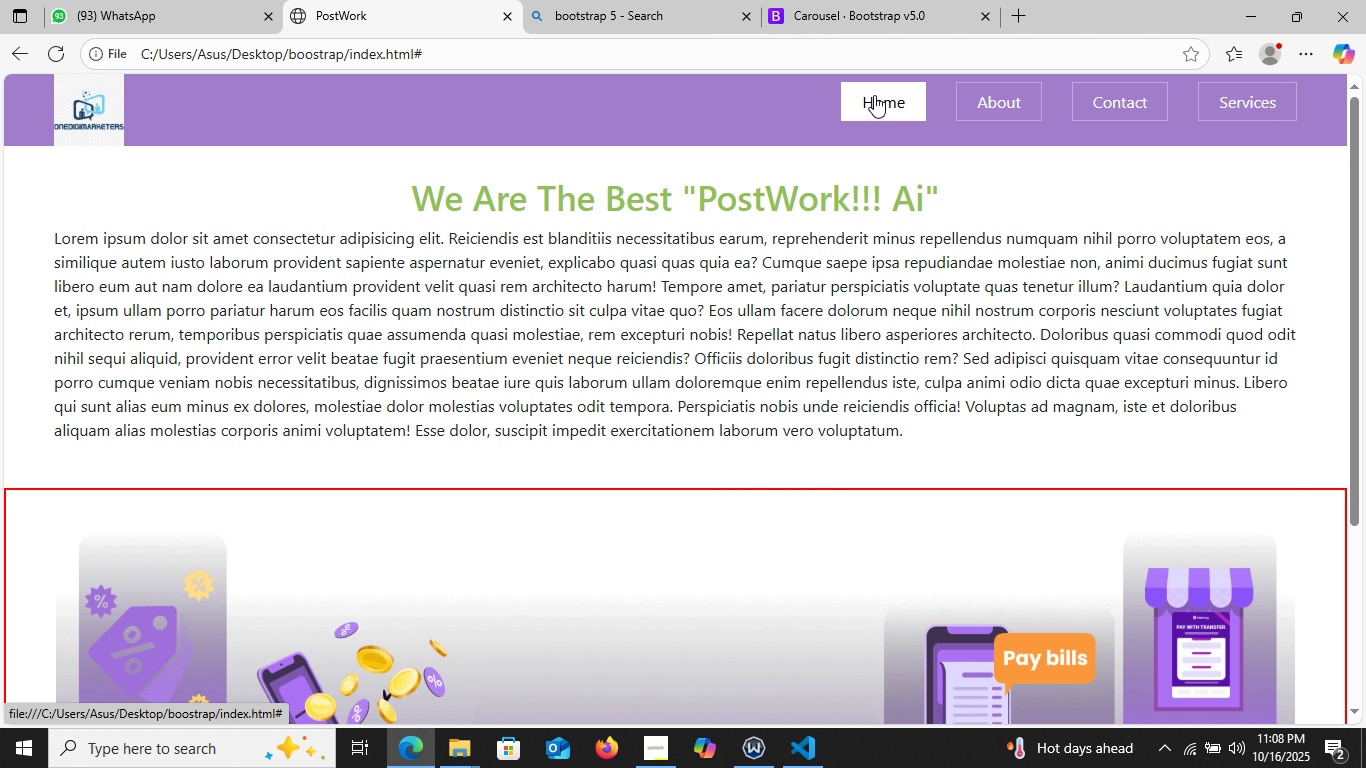 
scroll: coordinate [660, 218], scroll_direction: up, amount: 10.0
 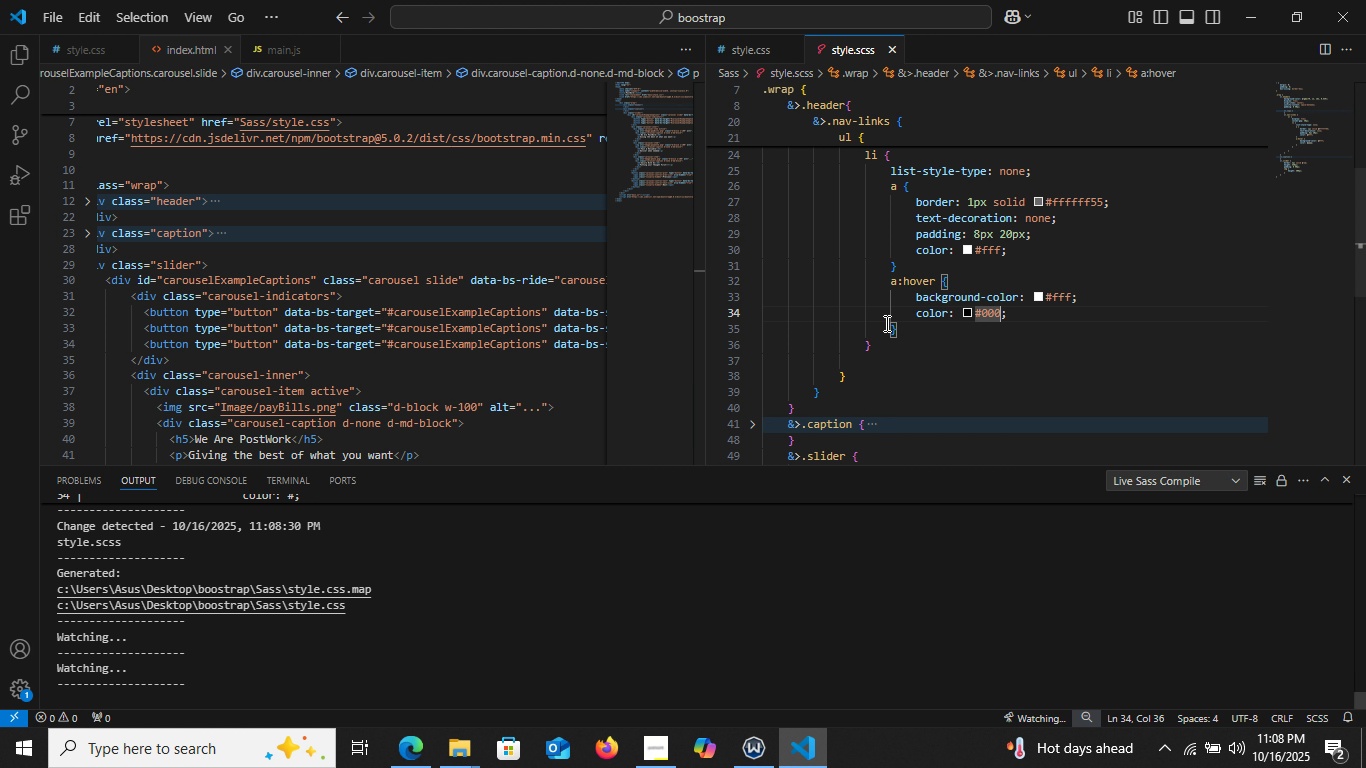 
left_click([811, 752])
 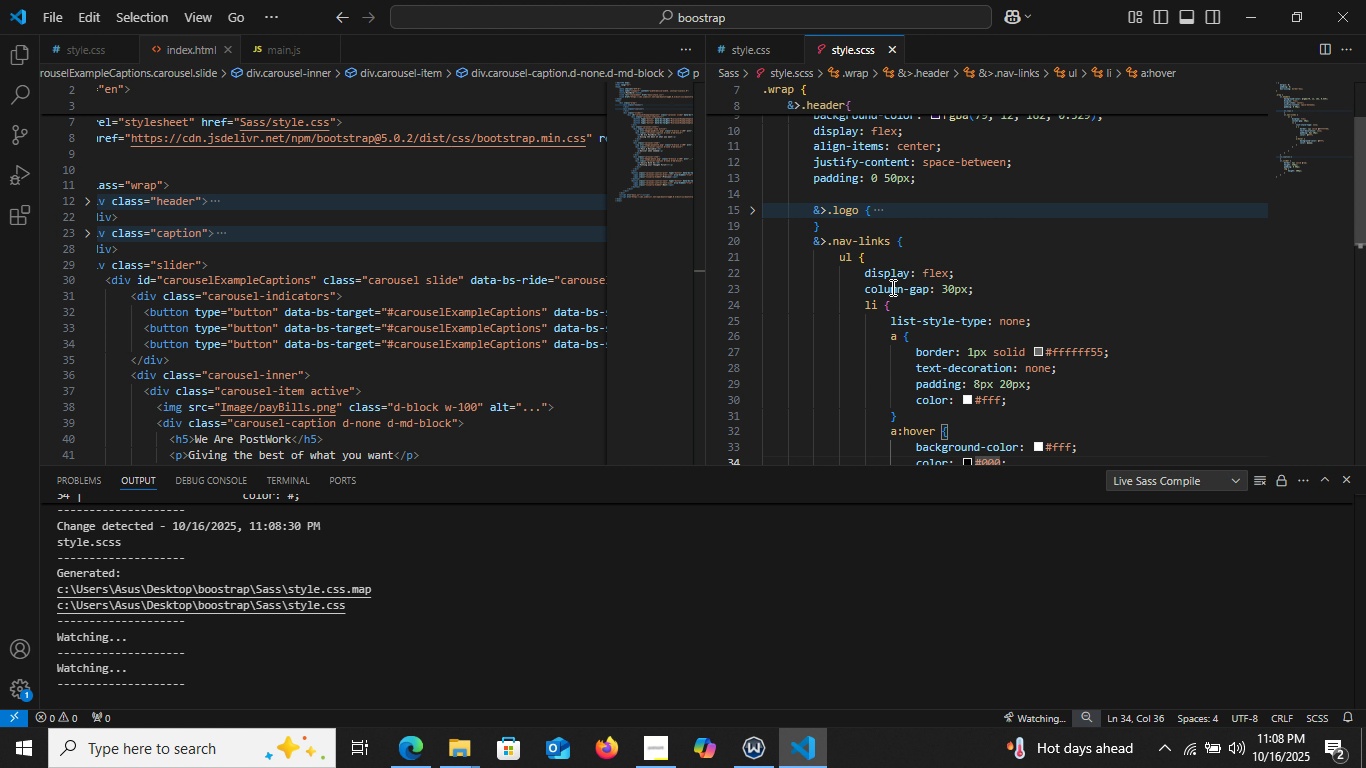 
scroll: coordinate [891, 287], scroll_direction: up, amount: 3.0
 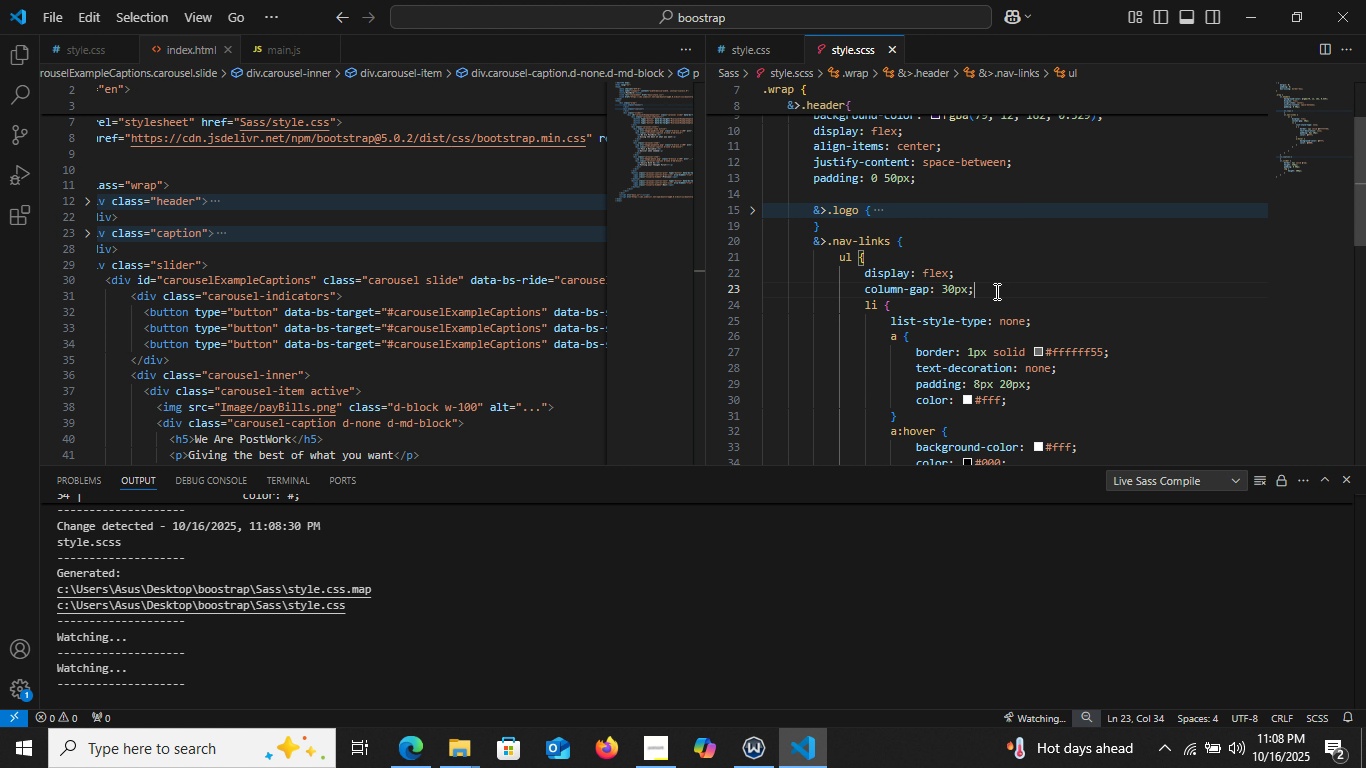 
left_click([995, 291])
 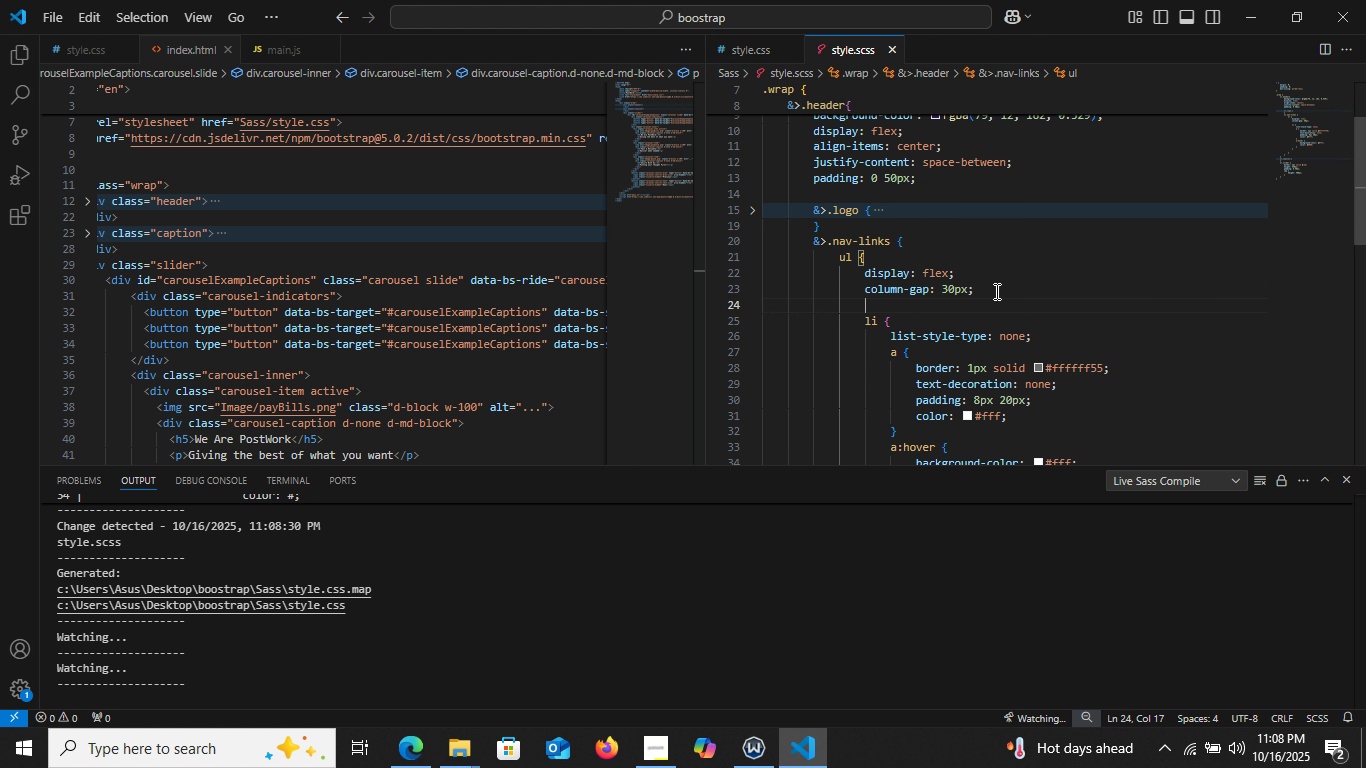 
key(Enter)
 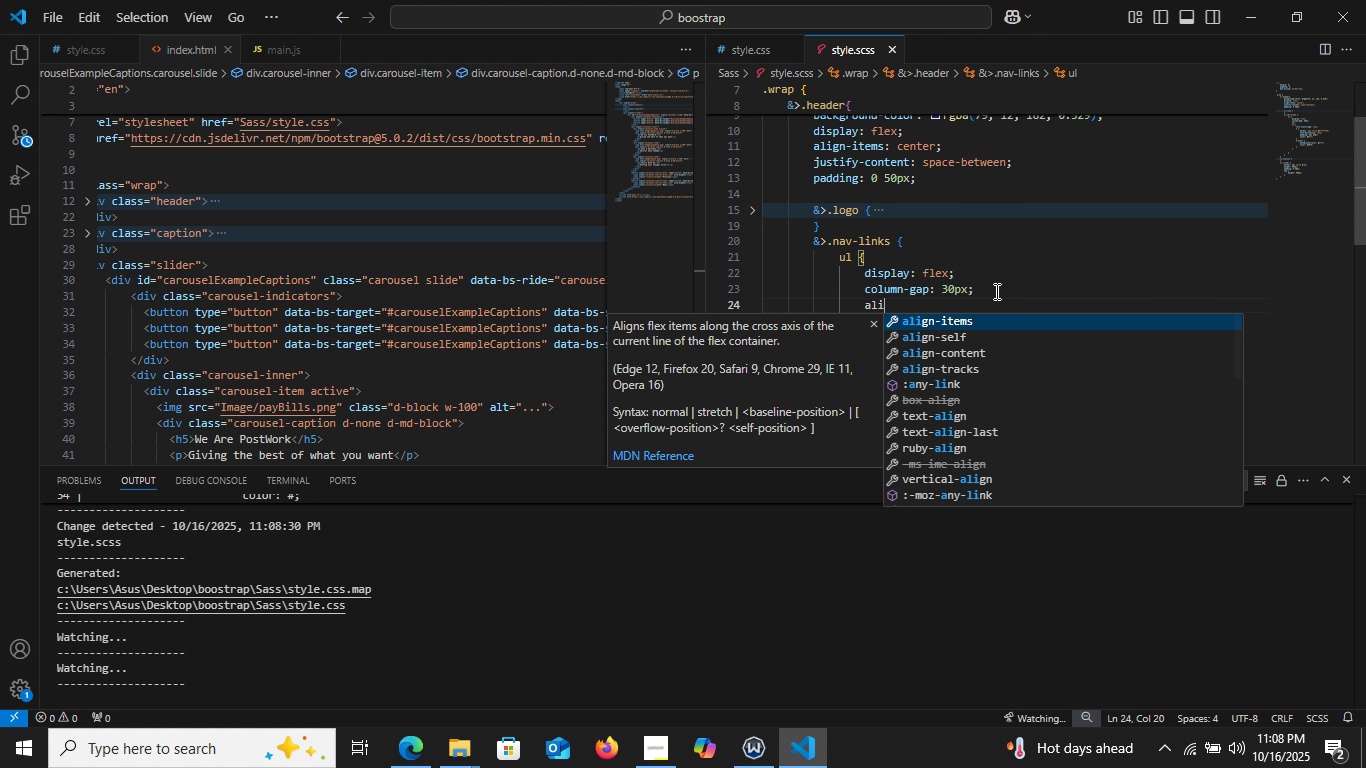 
type(ali)
 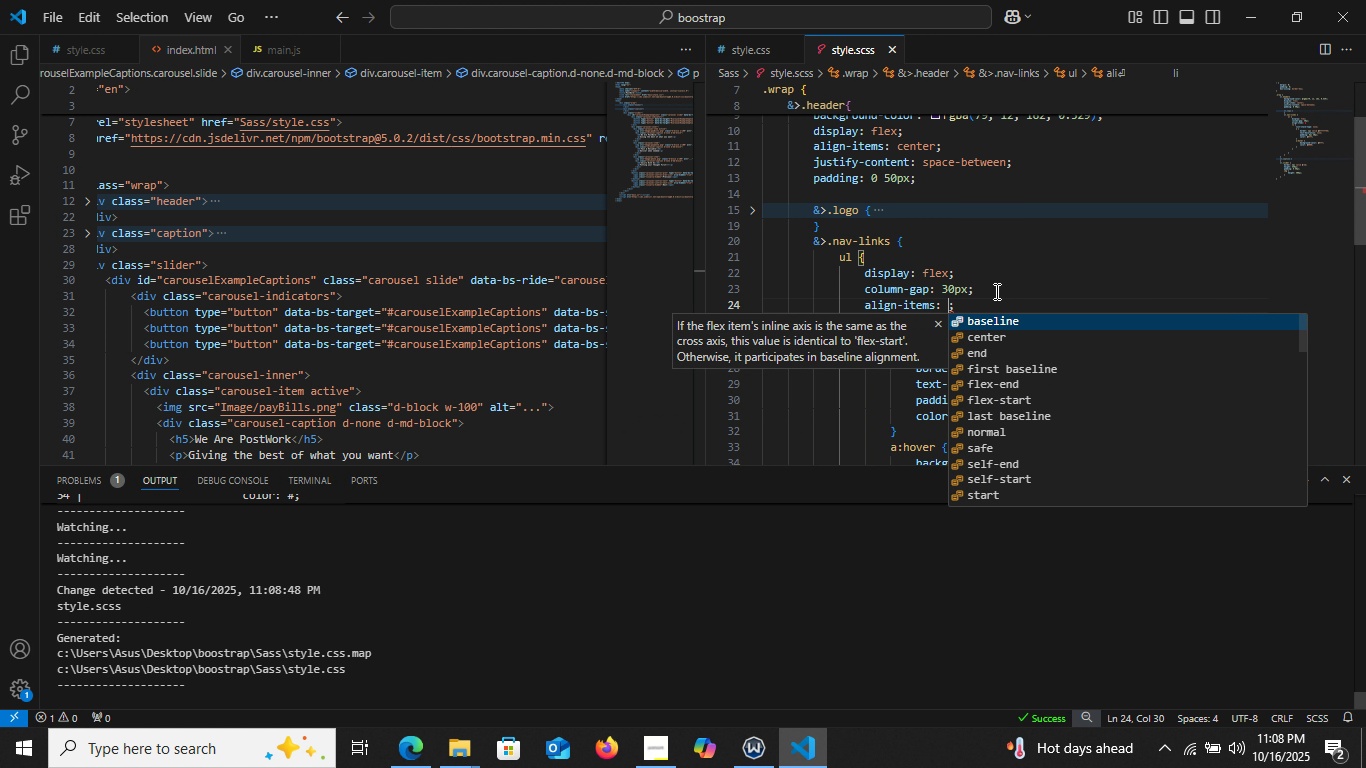 
key(Enter)
 